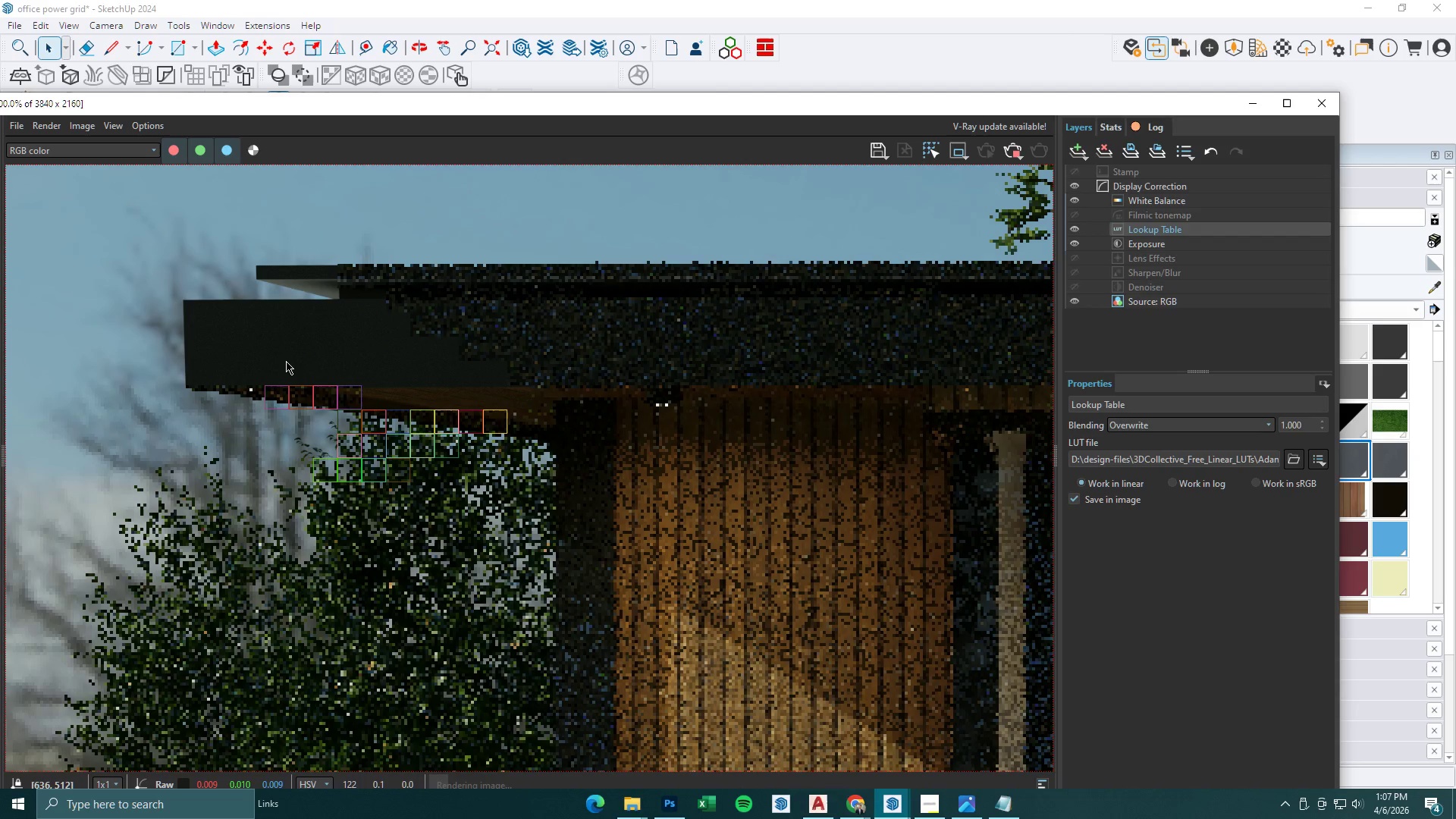 
scroll: coordinate [286, 361], scroll_direction: down, amount: 1.0
 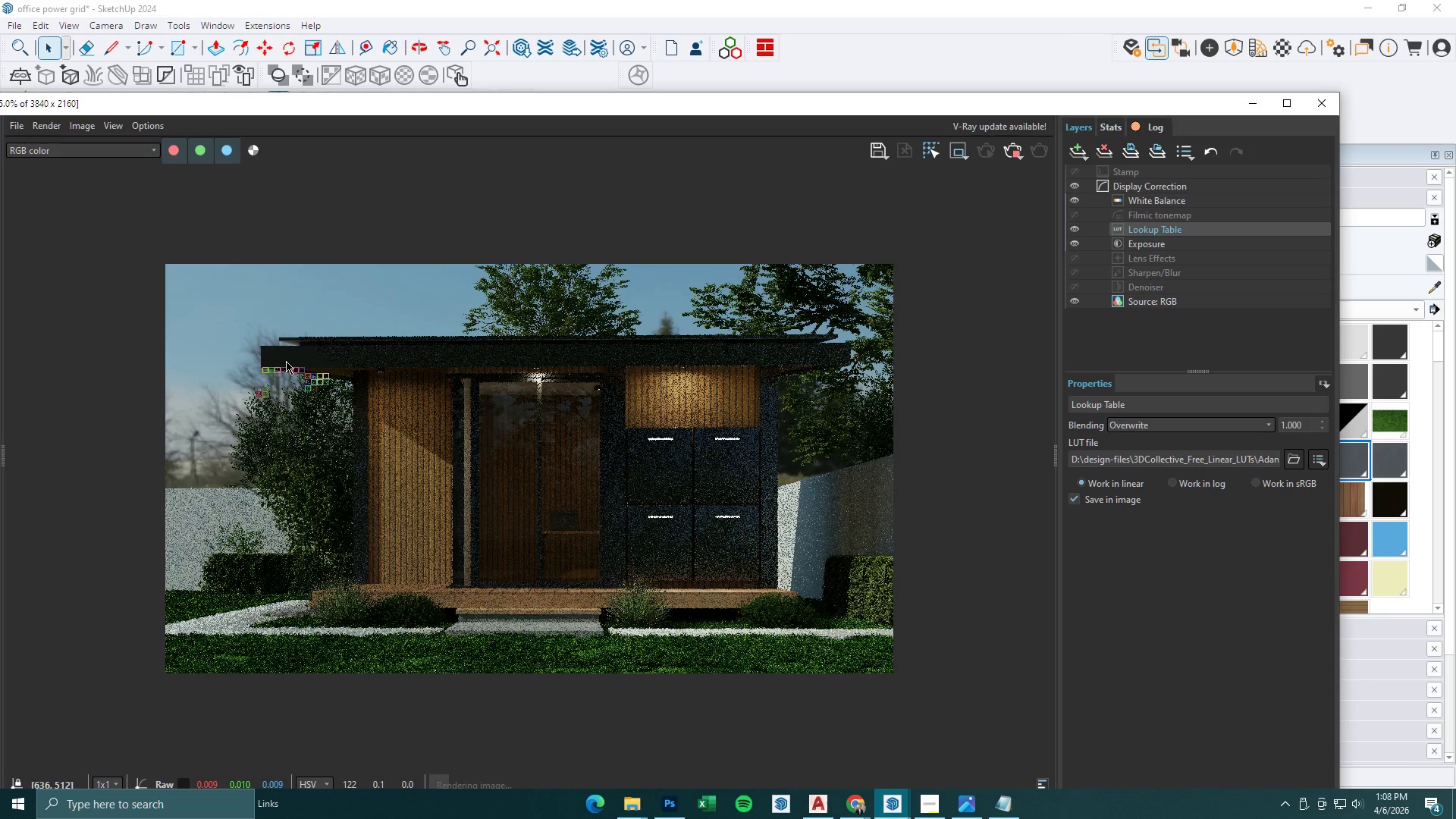 
scroll: coordinate [448, 425], scroll_direction: up, amount: 1.0
 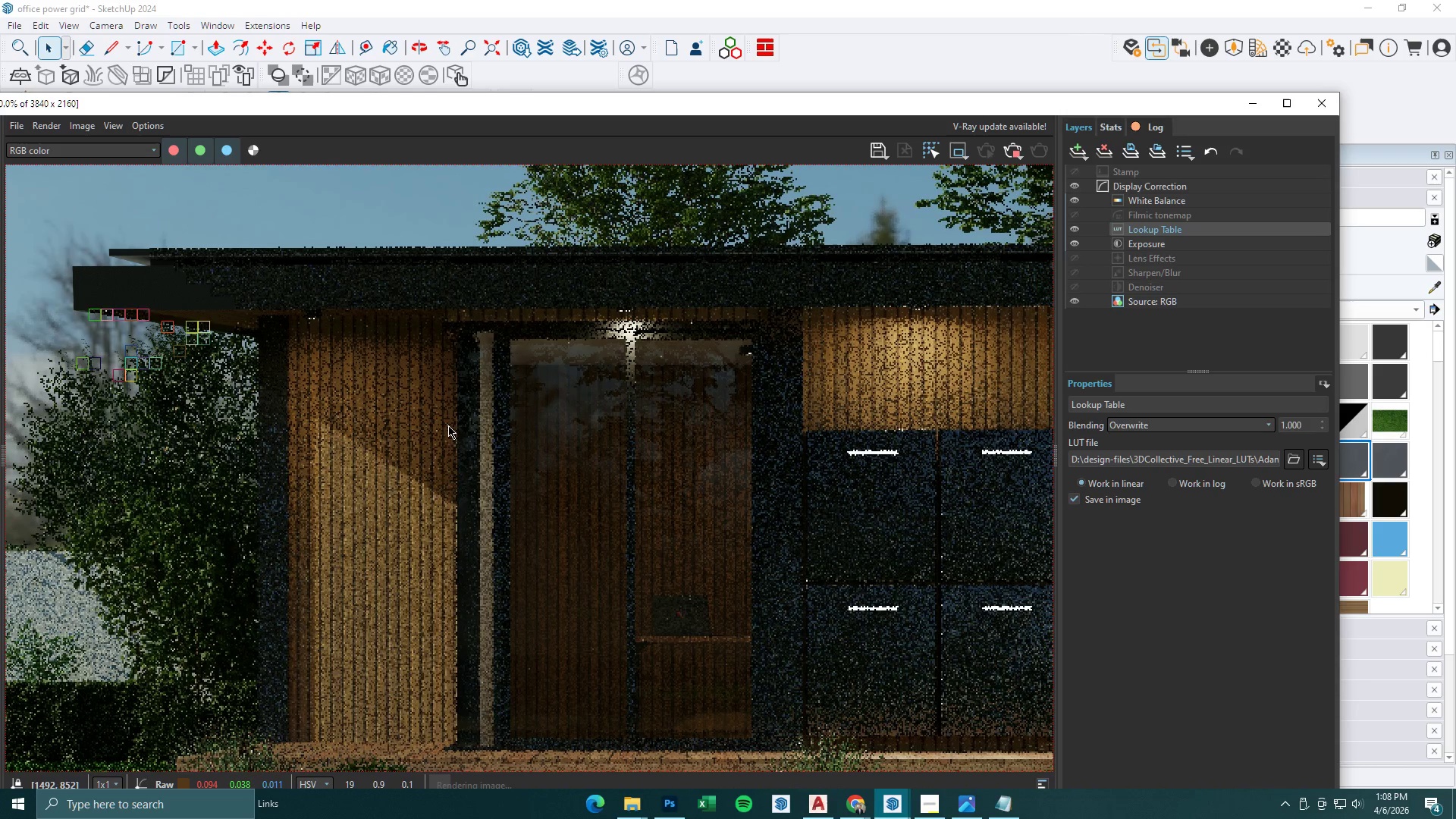 
scroll: coordinate [448, 425], scroll_direction: down, amount: 1.0
 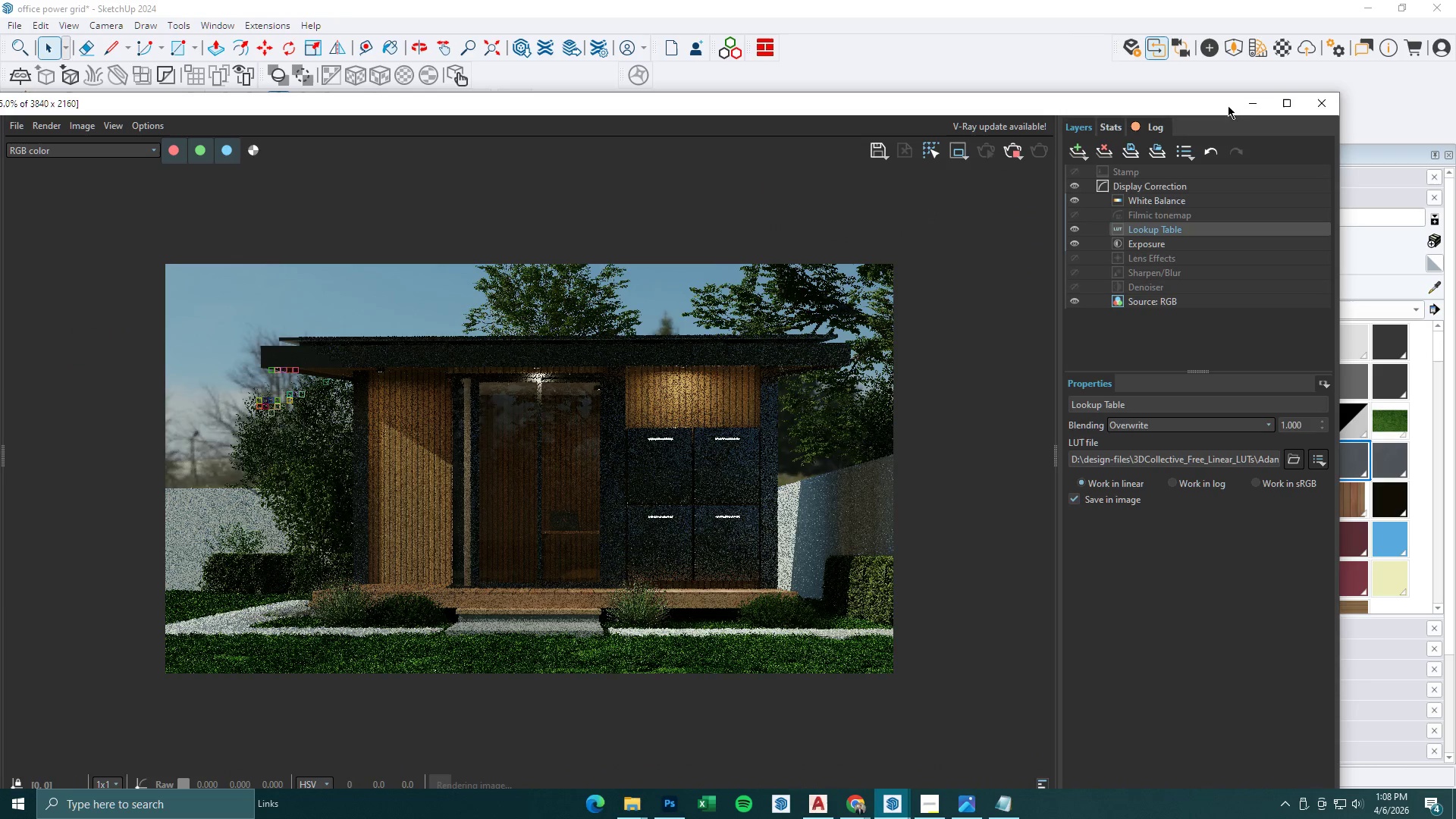 
left_click([1255, 107])
 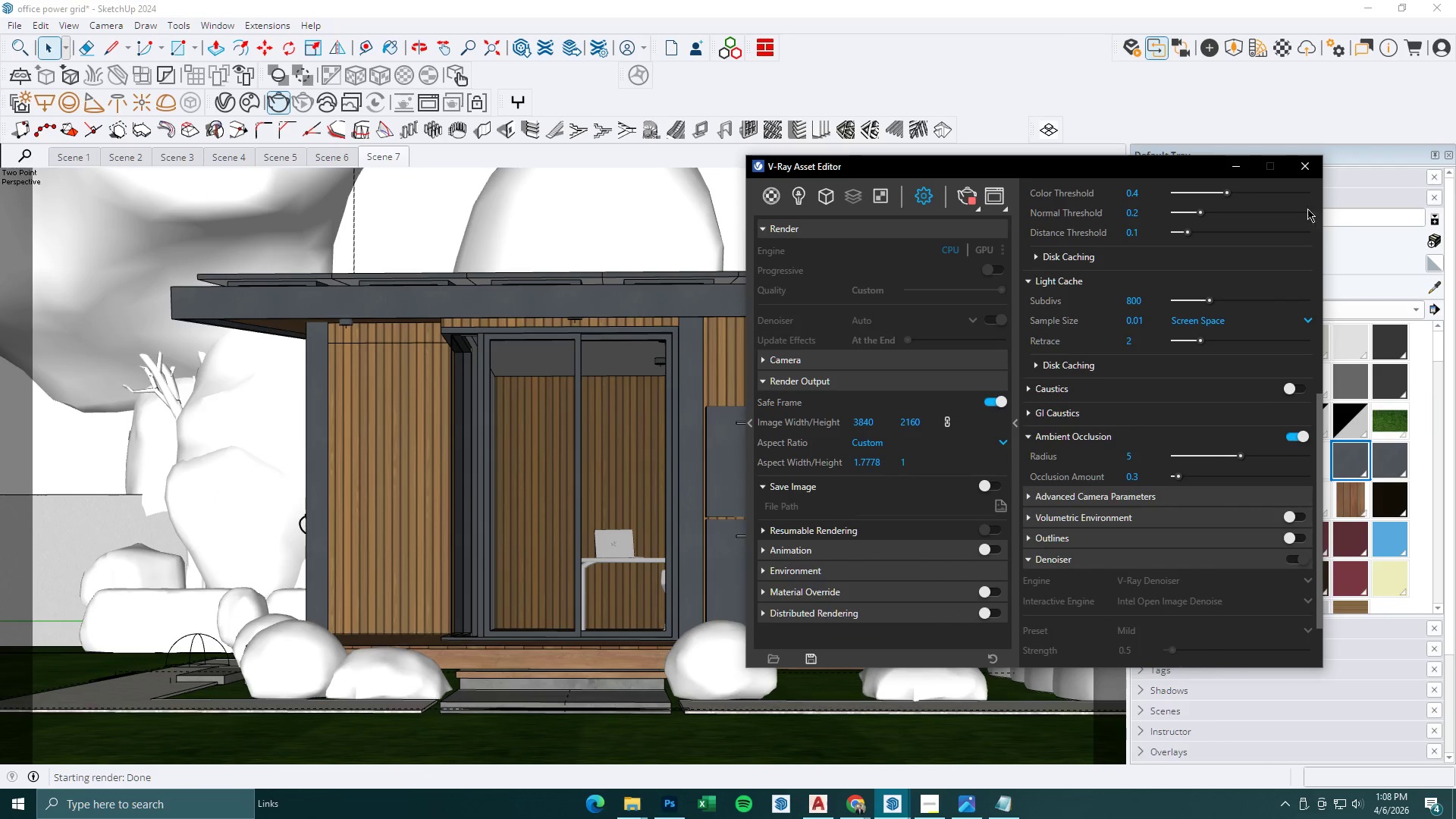 
left_click([1241, 177])
 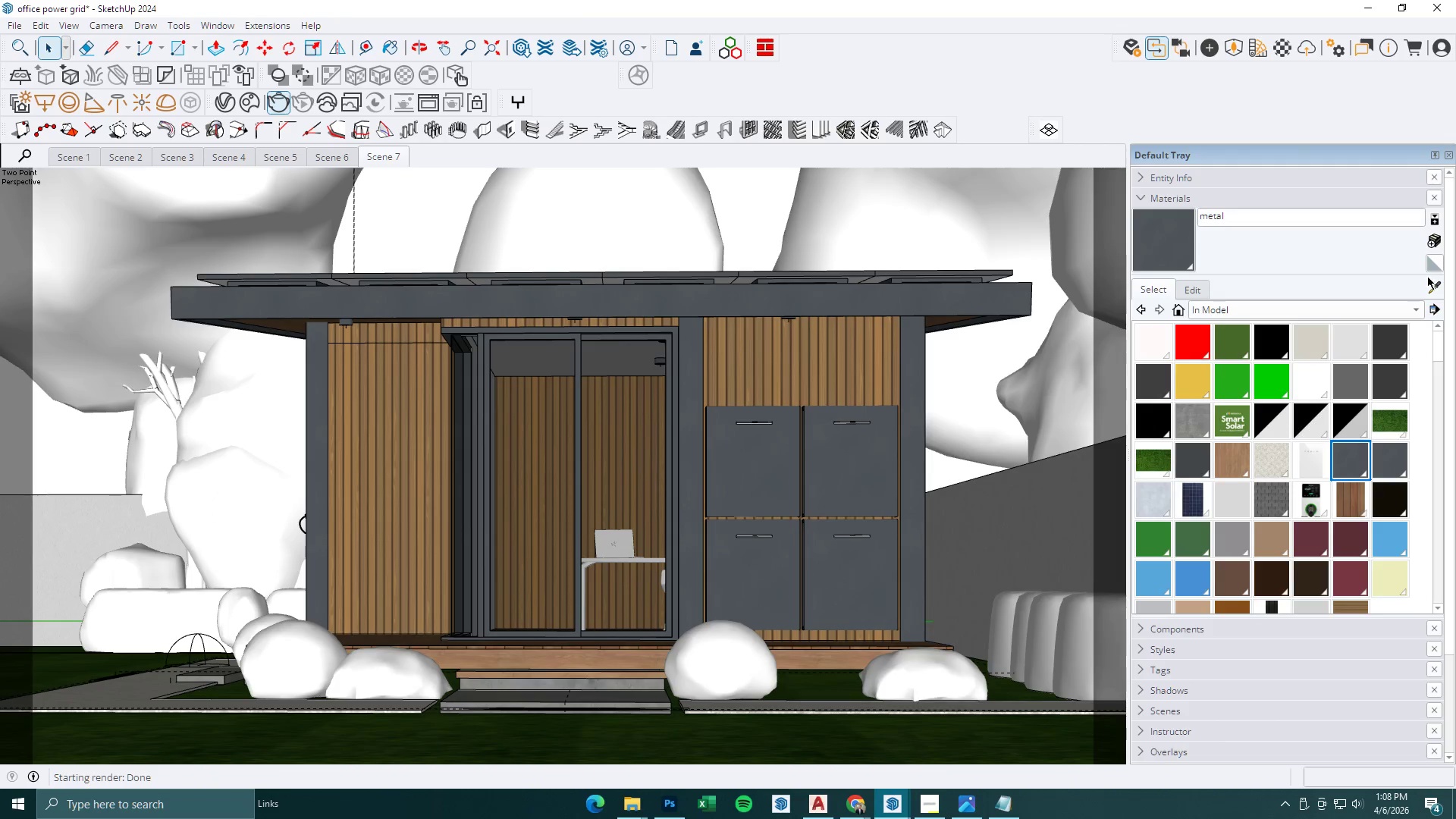 
left_click([1436, 283])
 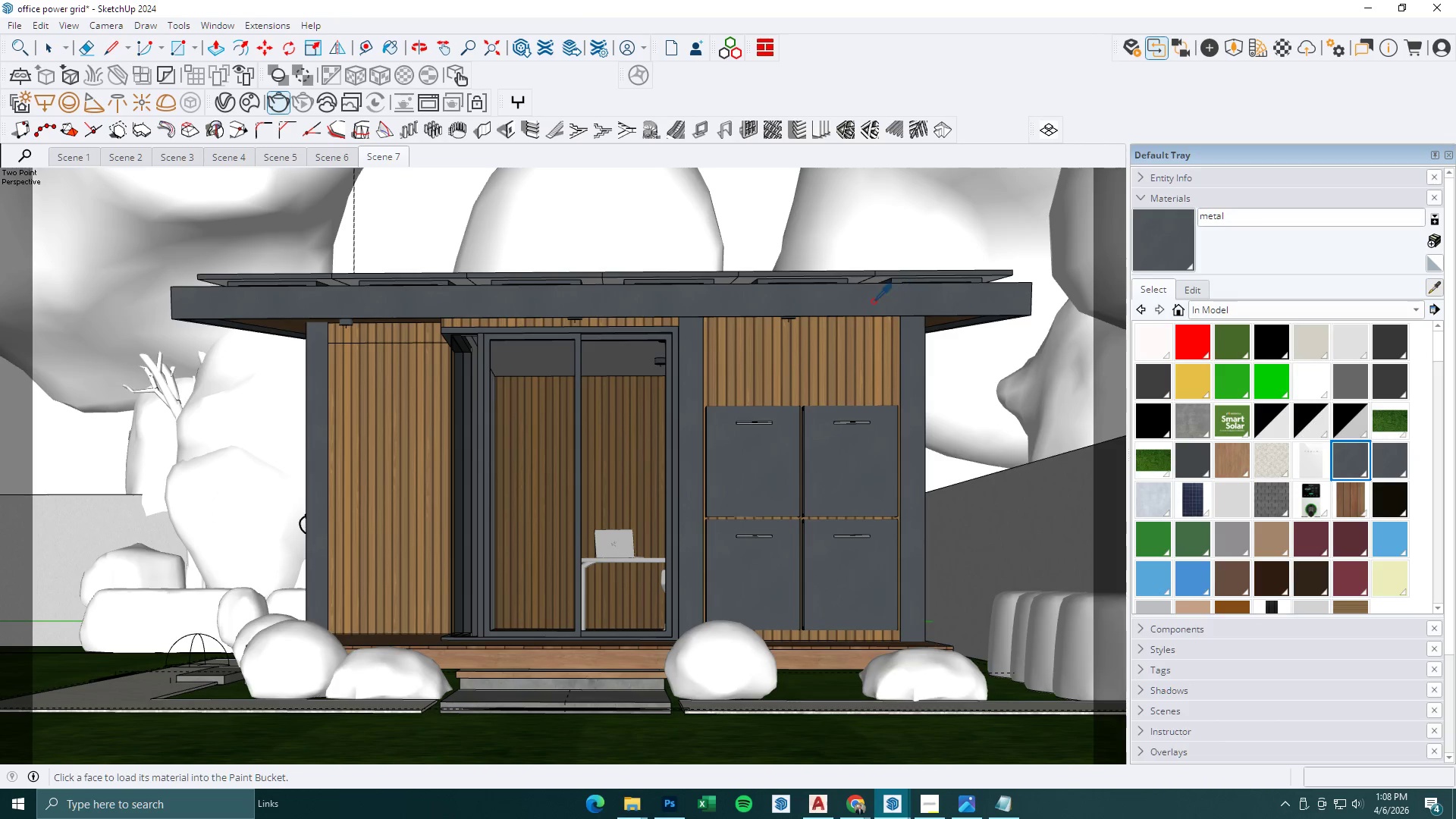 
left_click([864, 305])
 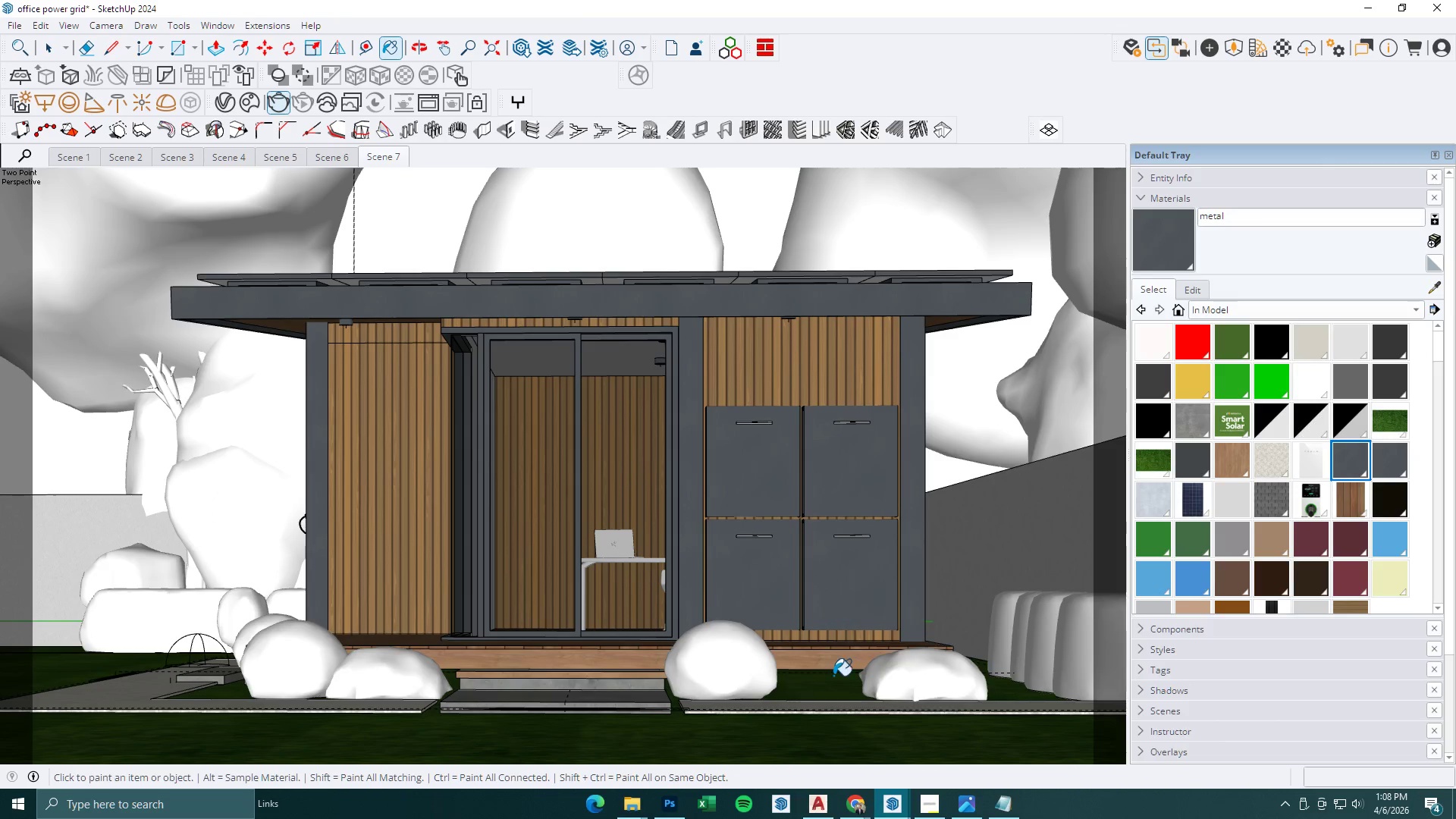 
left_click([895, 802])
 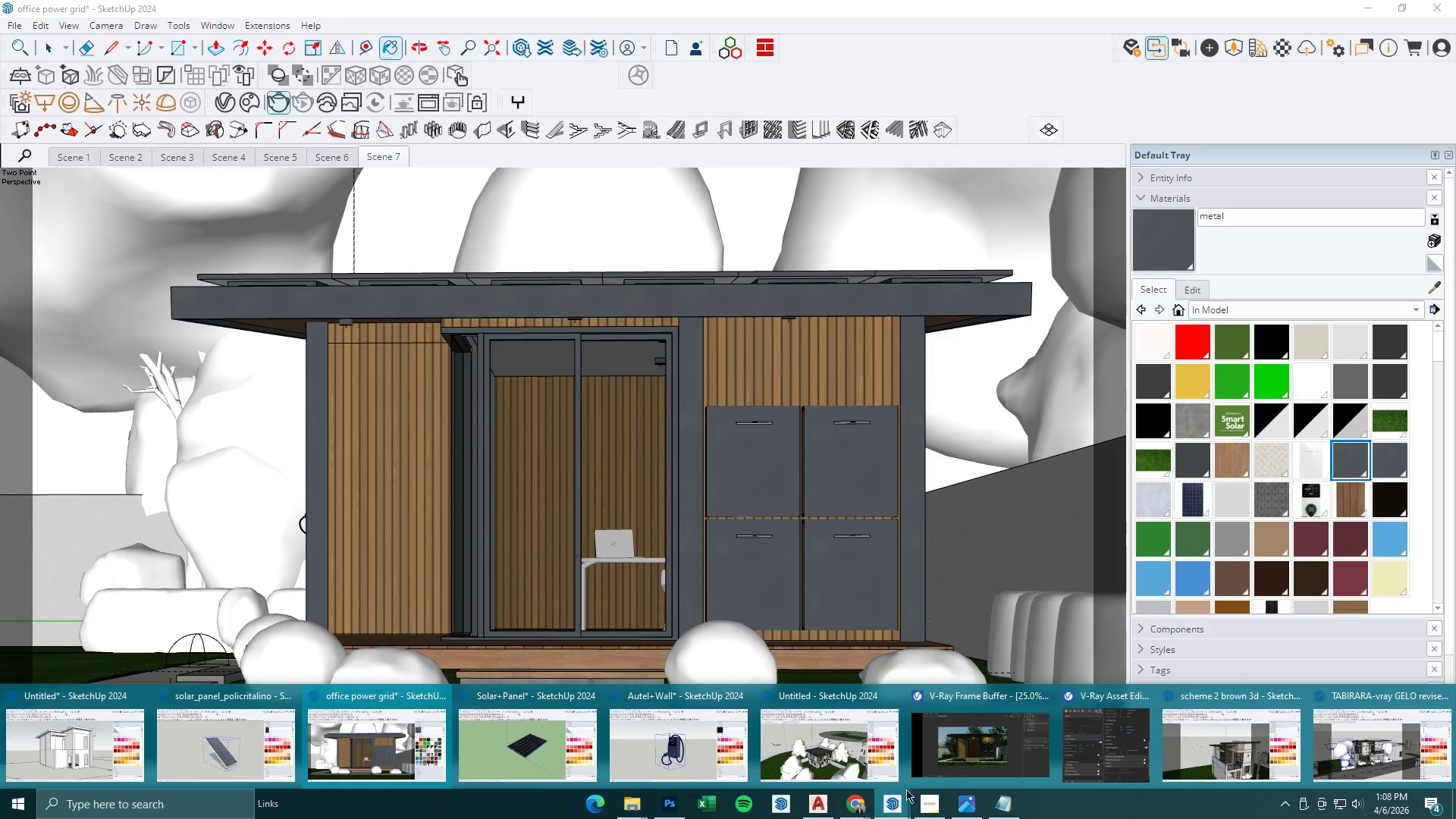 
left_click([972, 758])
 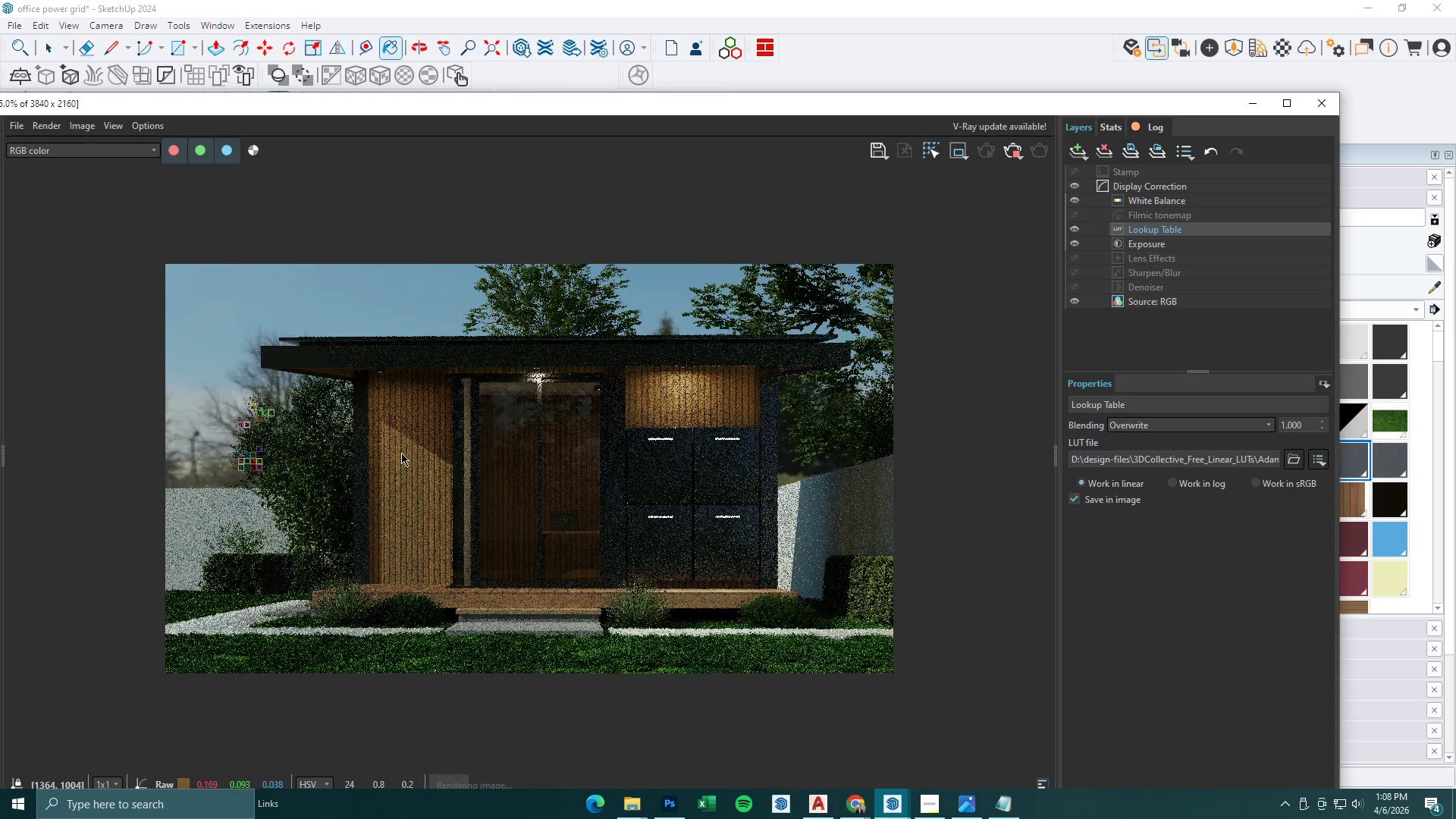 
scroll: coordinate [322, 443], scroll_direction: up, amount: 1.0
 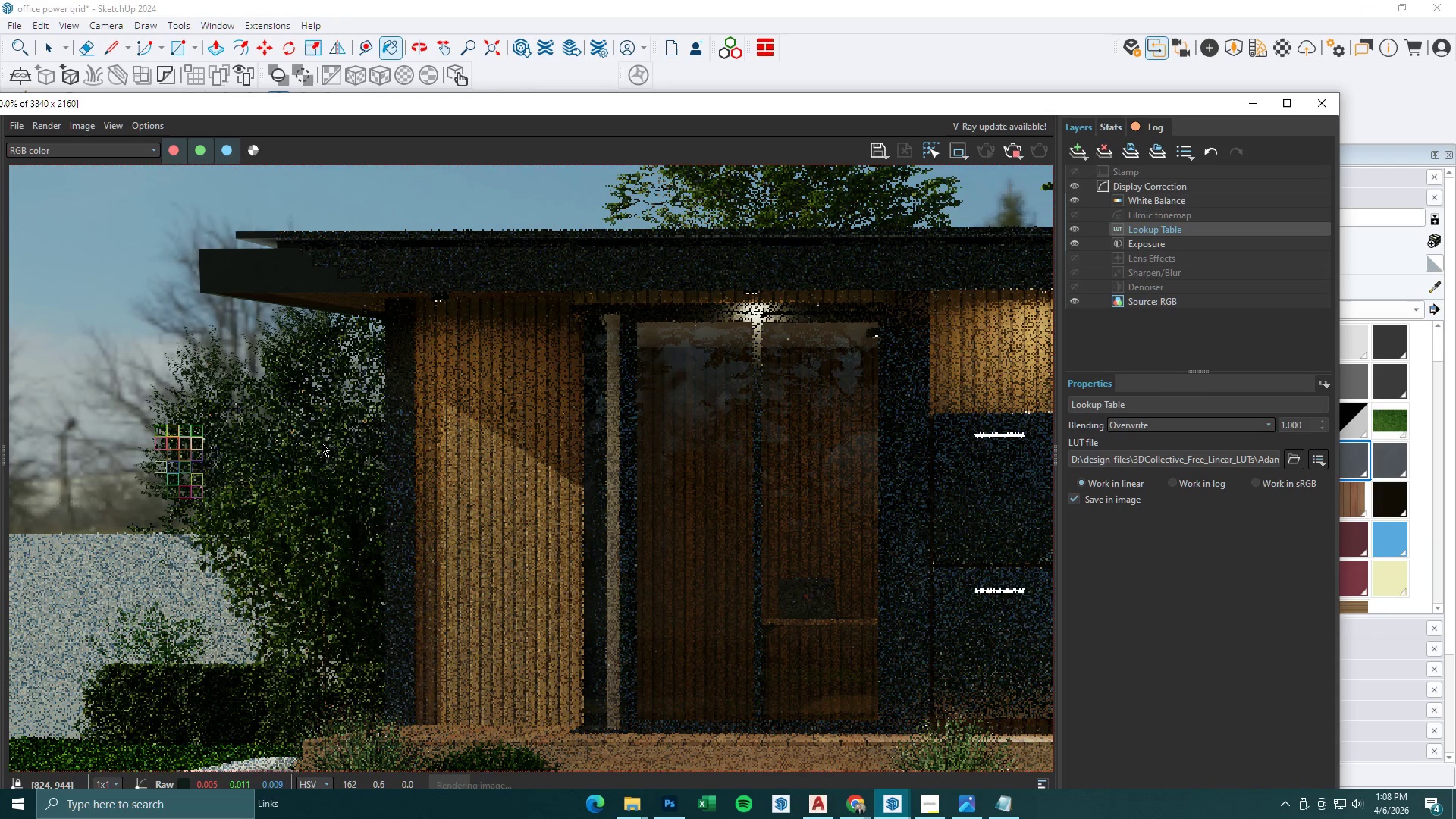 
scroll: coordinate [322, 443], scroll_direction: down, amount: 1.0
 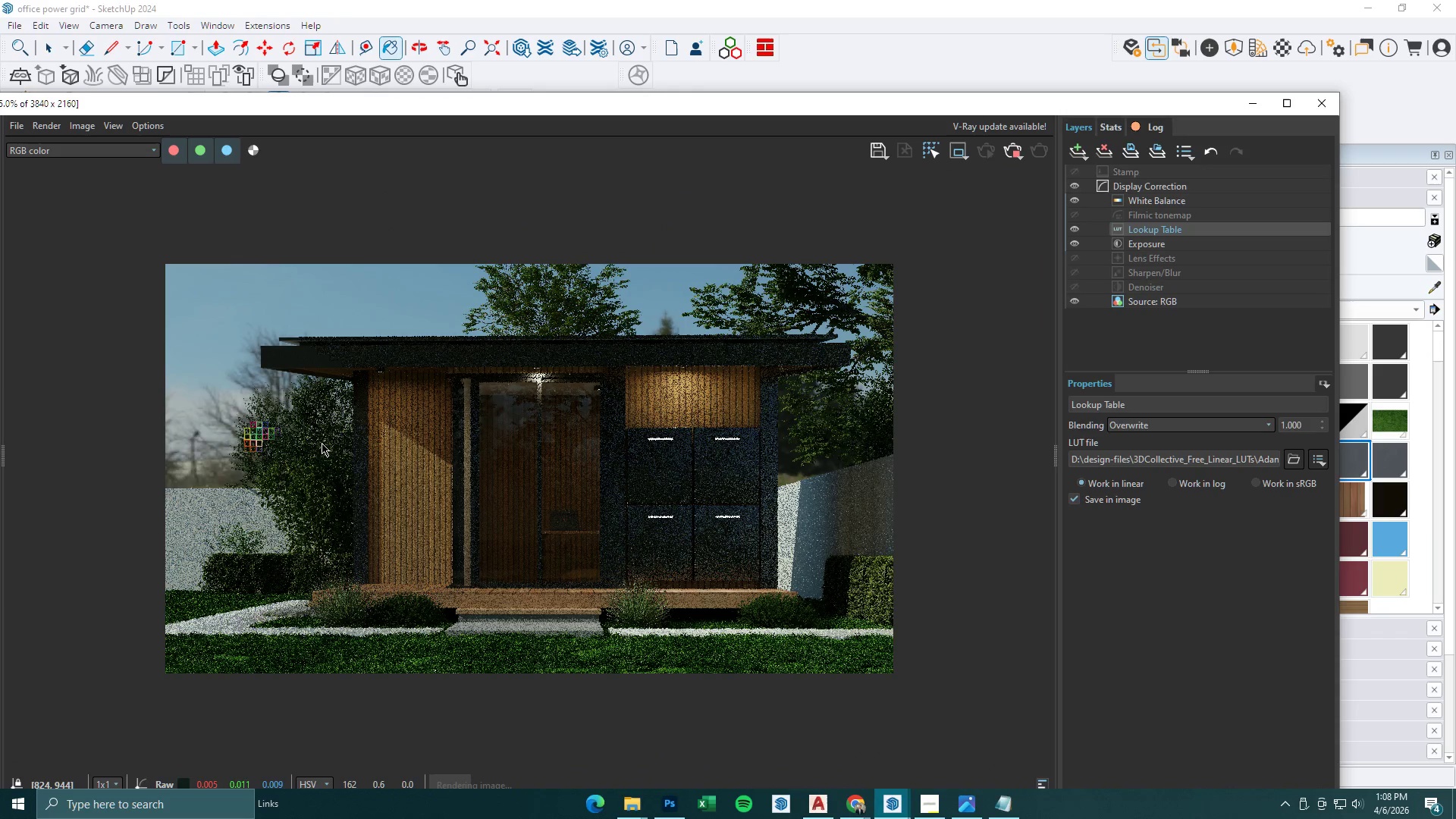 
scroll: coordinate [322, 443], scroll_direction: up, amount: 1.0
 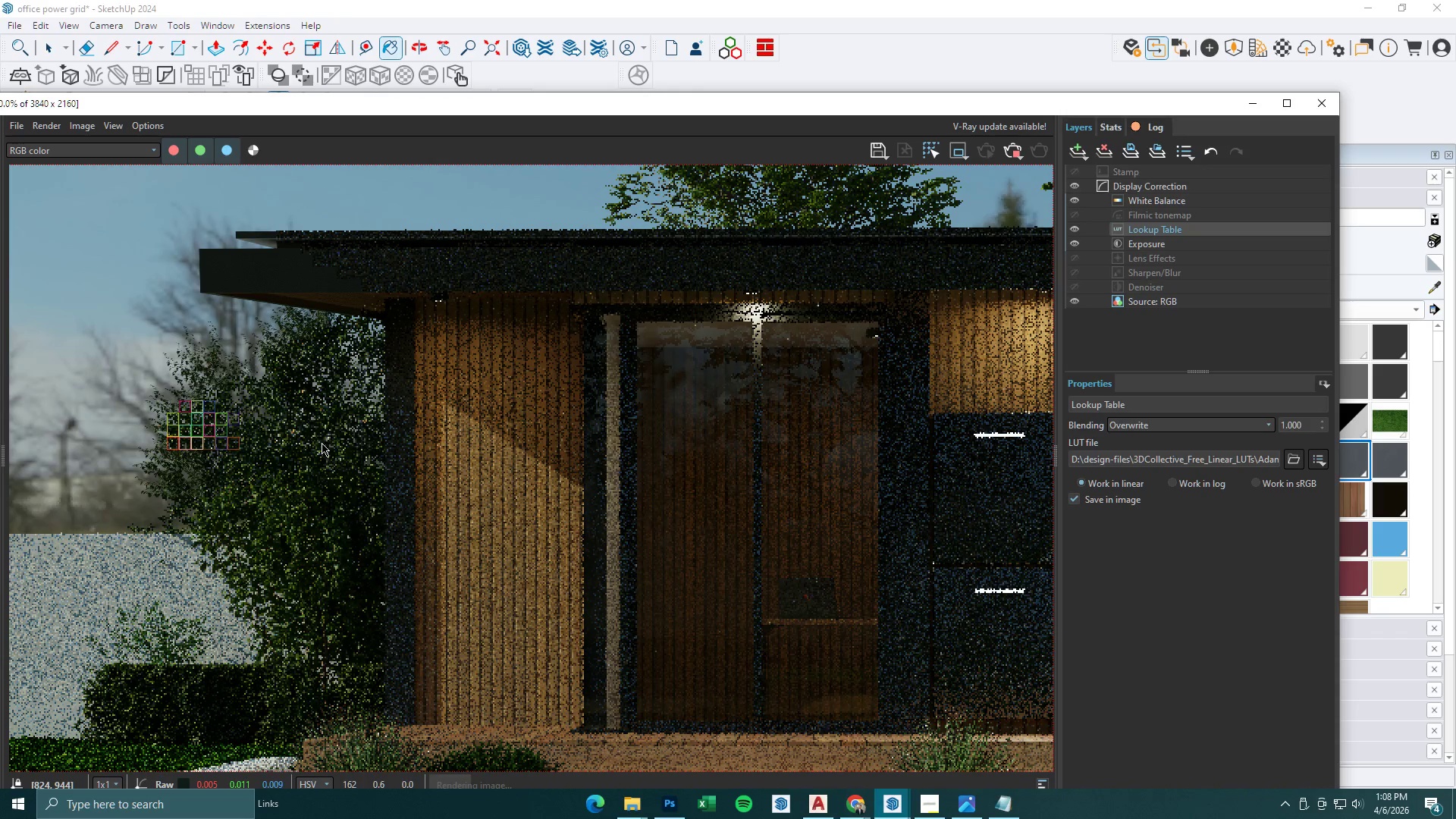 
scroll: coordinate [322, 443], scroll_direction: down, amount: 1.0
 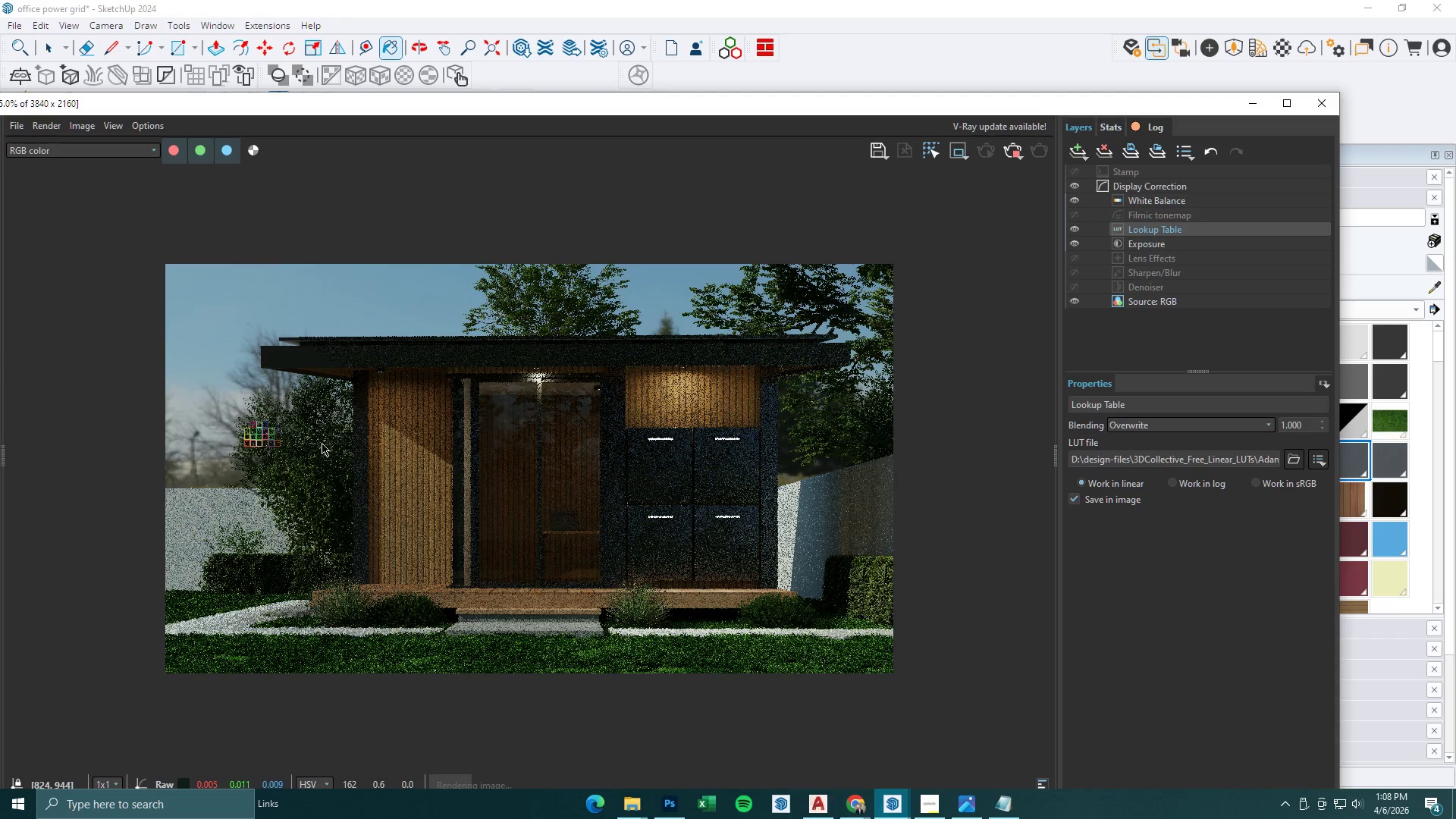 
scroll: coordinate [322, 443], scroll_direction: up, amount: 1.0
 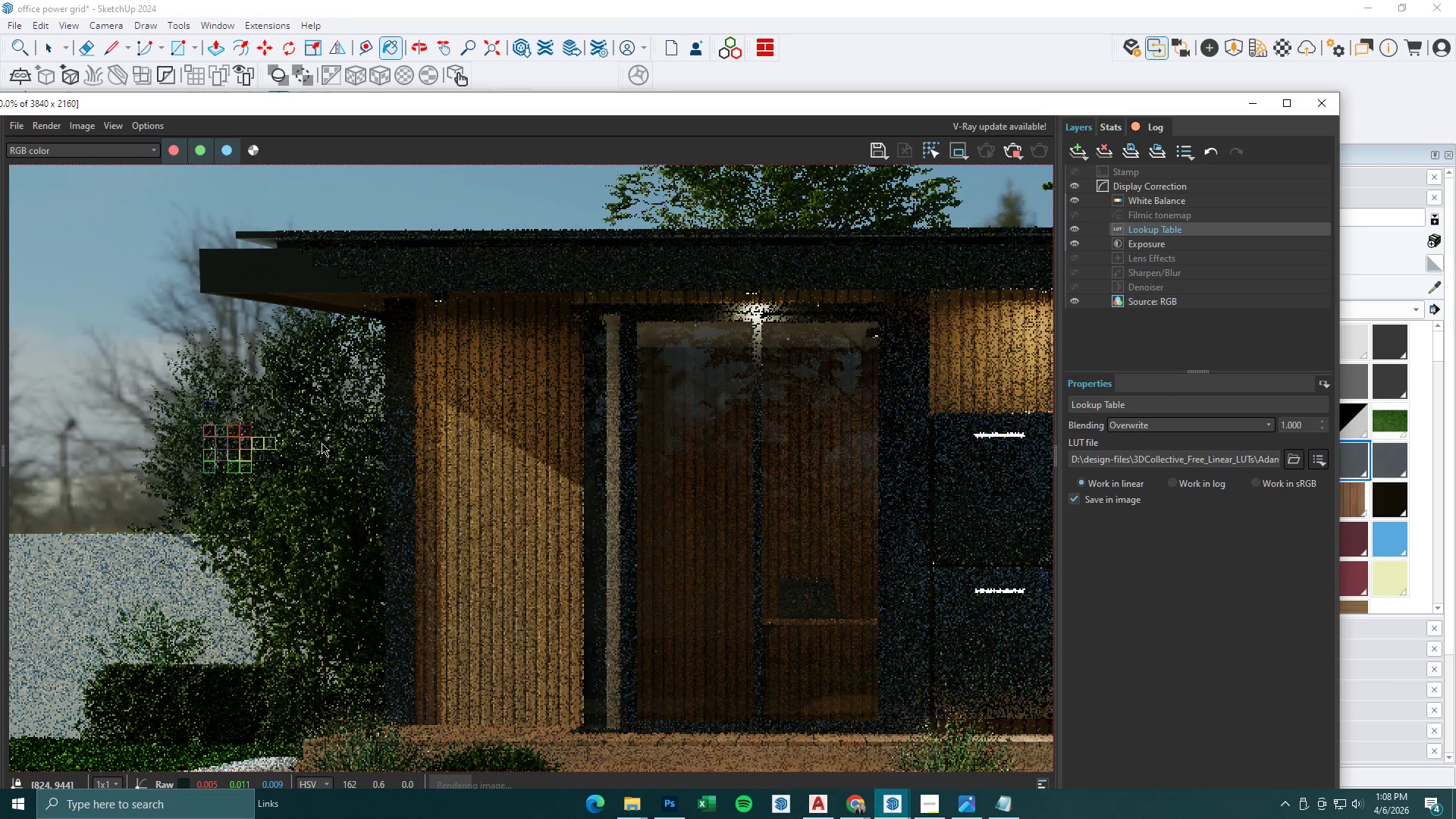 
scroll: coordinate [322, 443], scroll_direction: down, amount: 1.0
 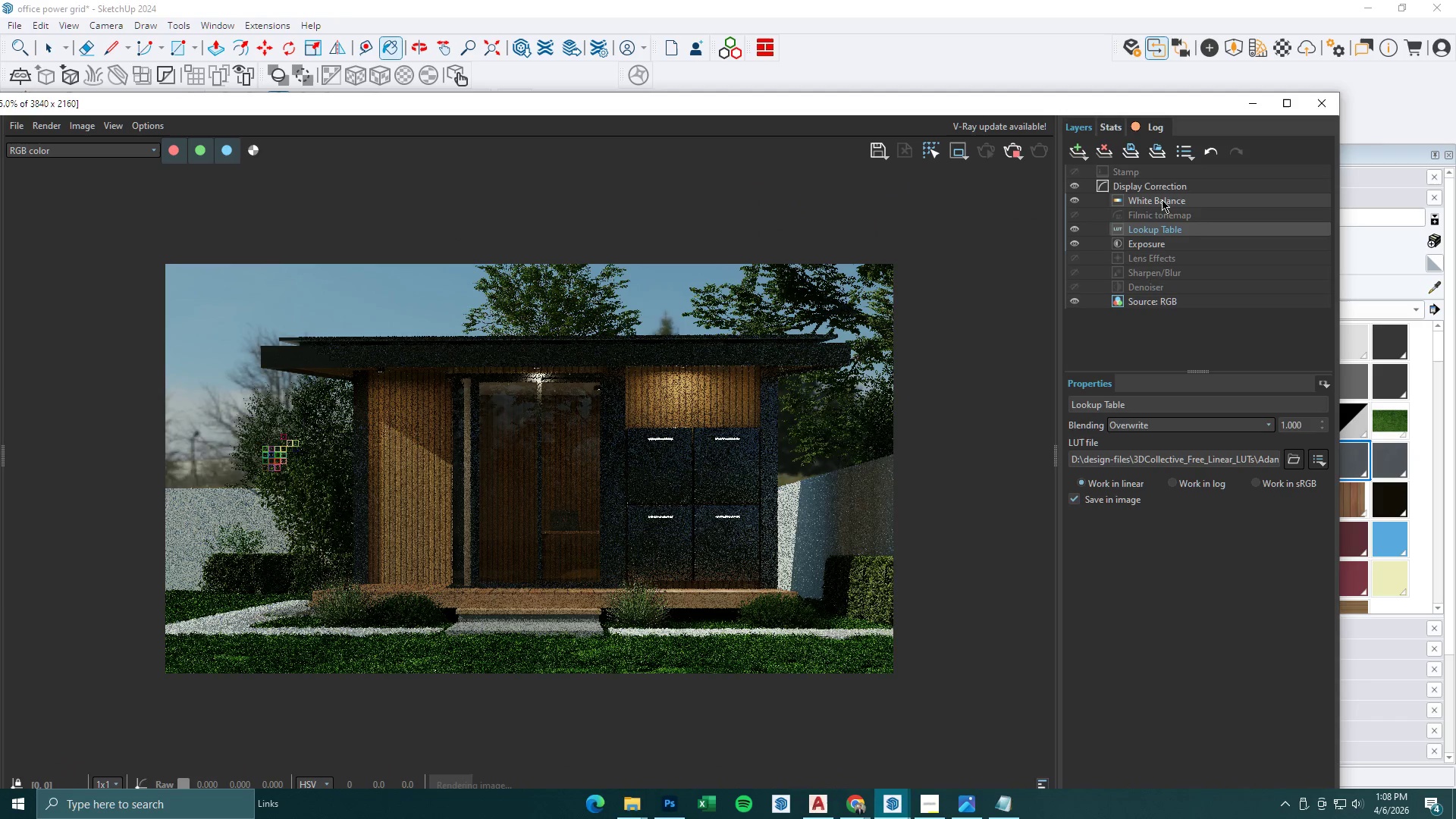 
left_click([1155, 241])
 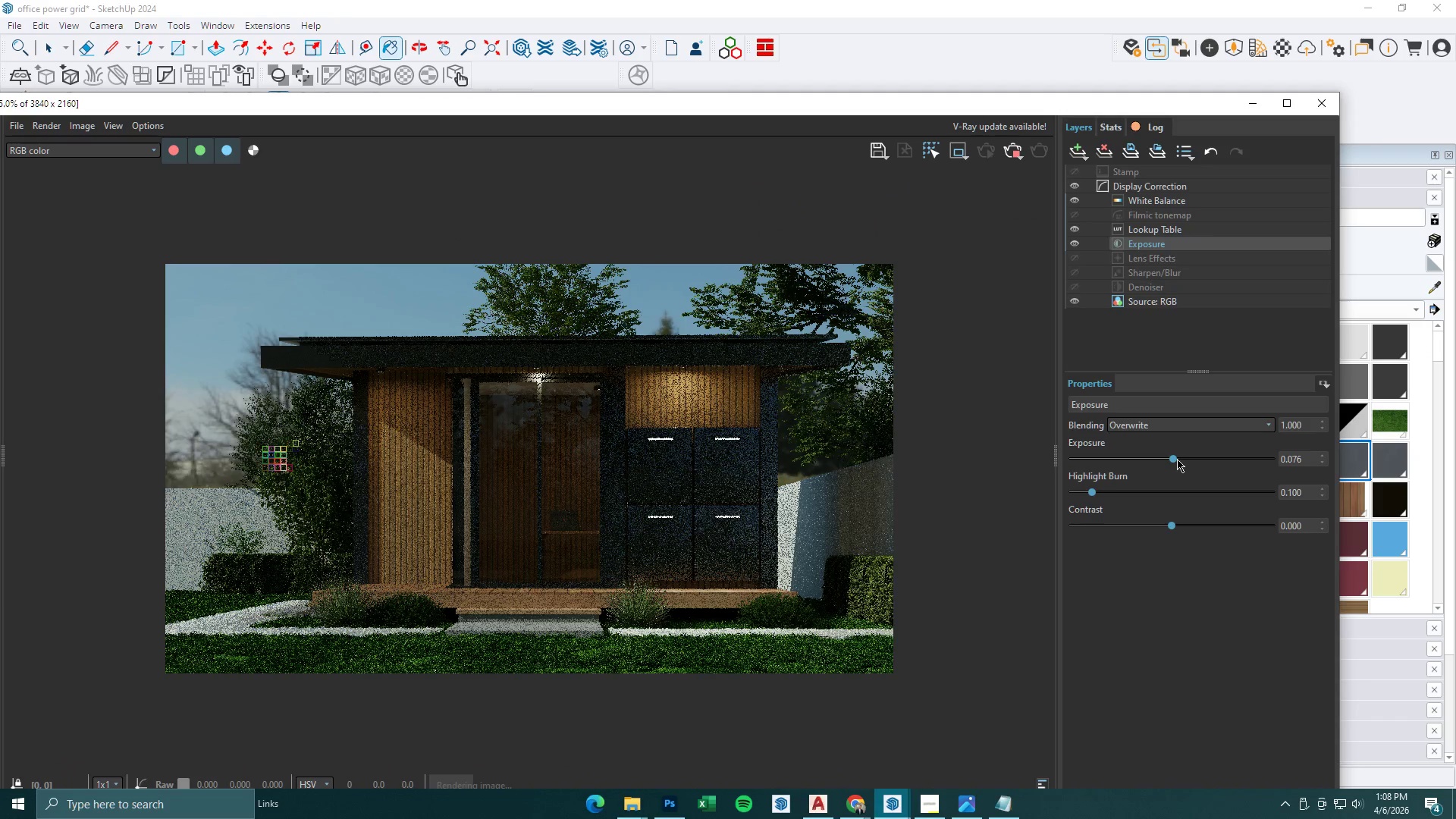 
left_click_drag(start_coordinate=[1175, 458], to_coordinate=[1191, 460])
 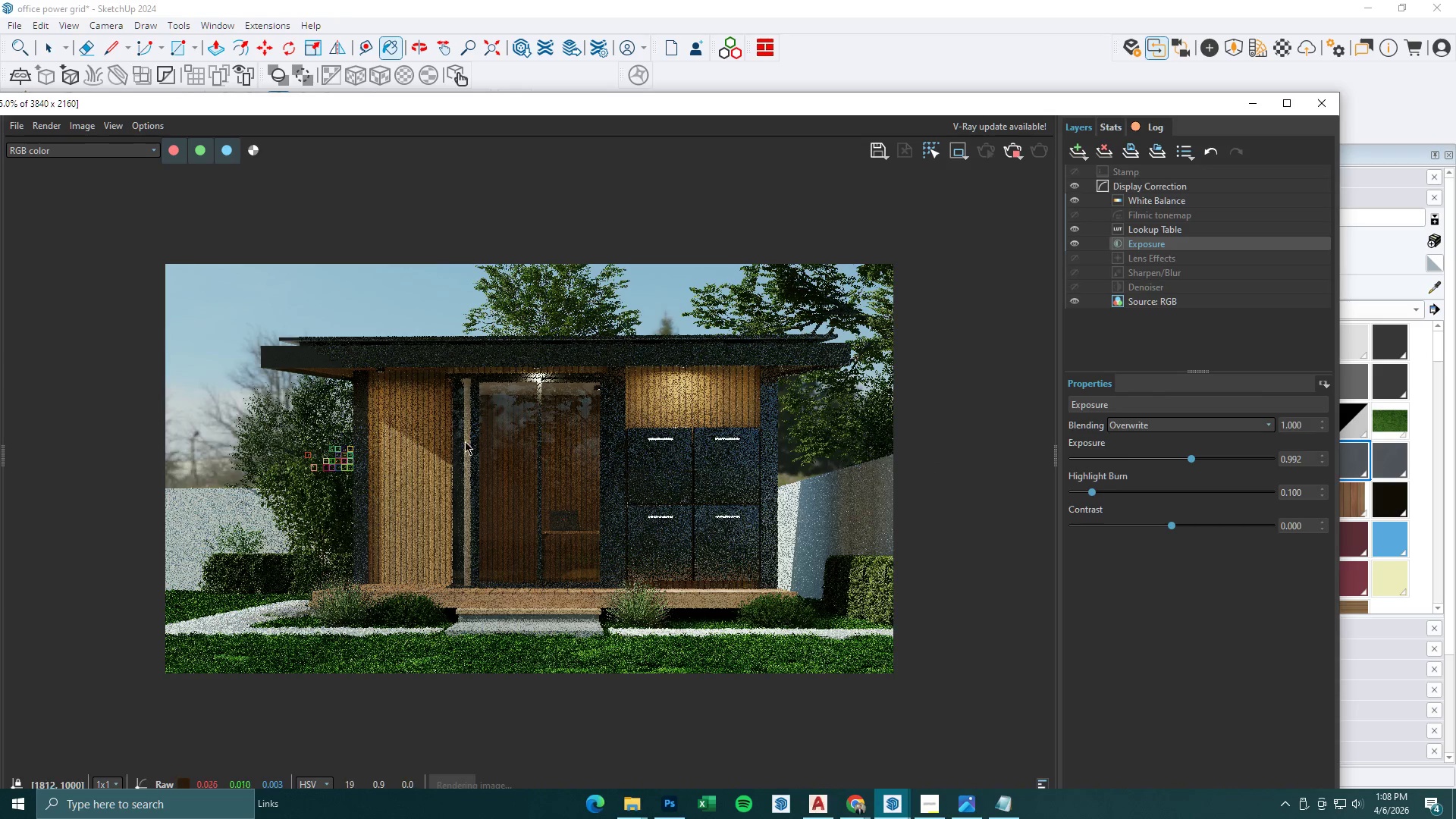 
scroll: coordinate [139, 434], scroll_direction: up, amount: 2.0
 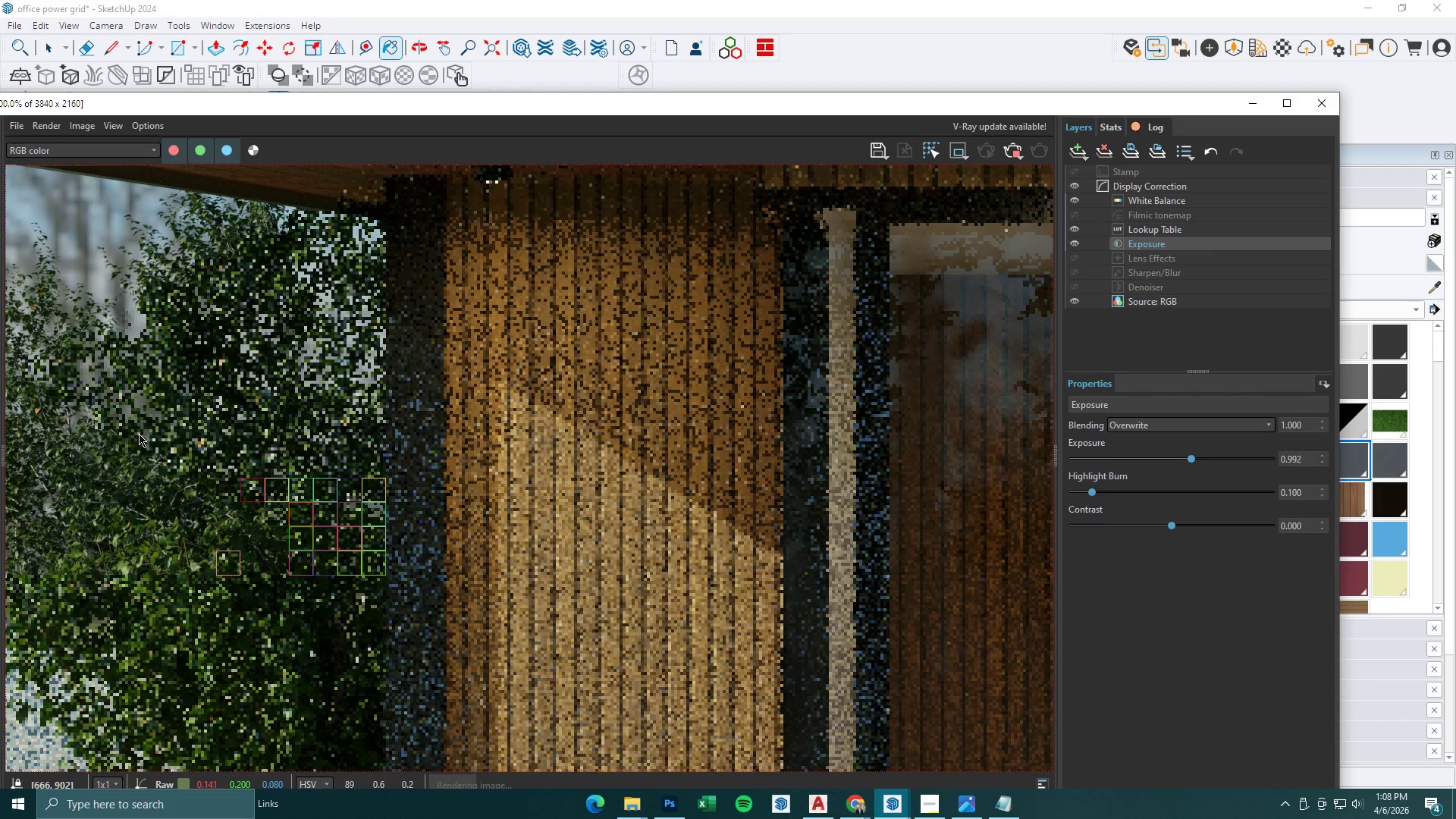 
scroll: coordinate [139, 434], scroll_direction: down, amount: 1.0
 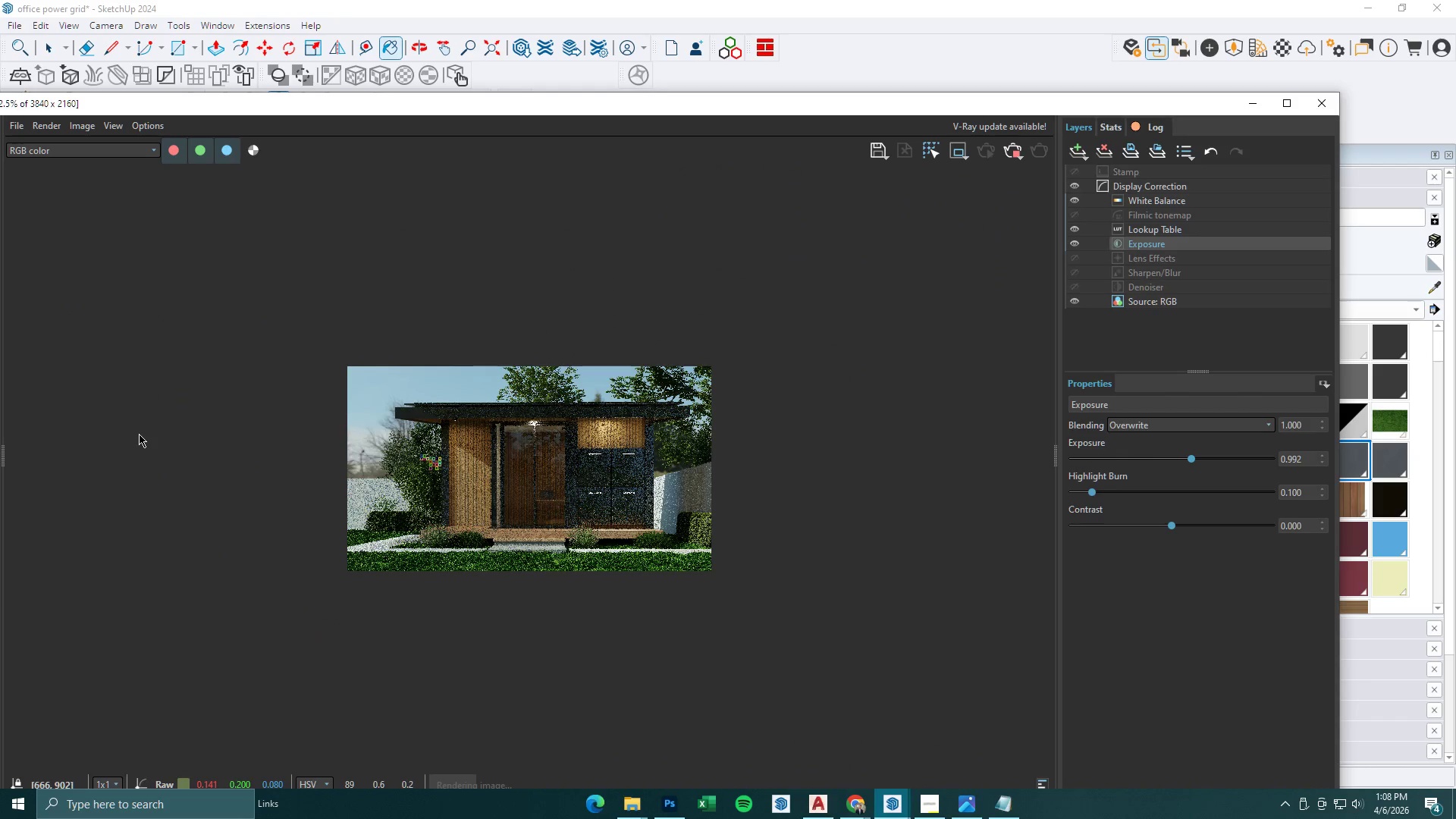 
scroll: coordinate [400, 482], scroll_direction: up, amount: 2.0
 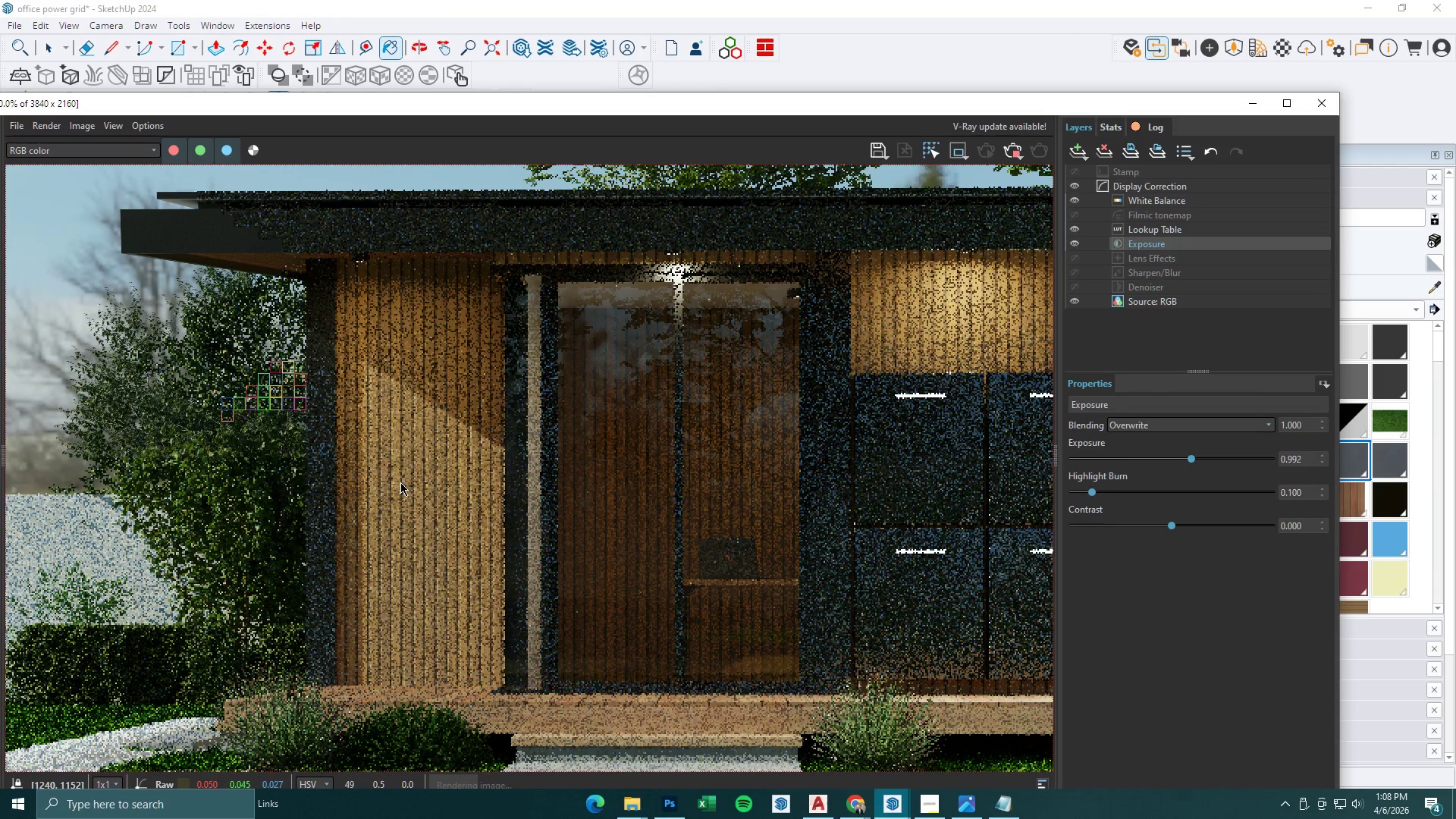 
wait(5.09)
 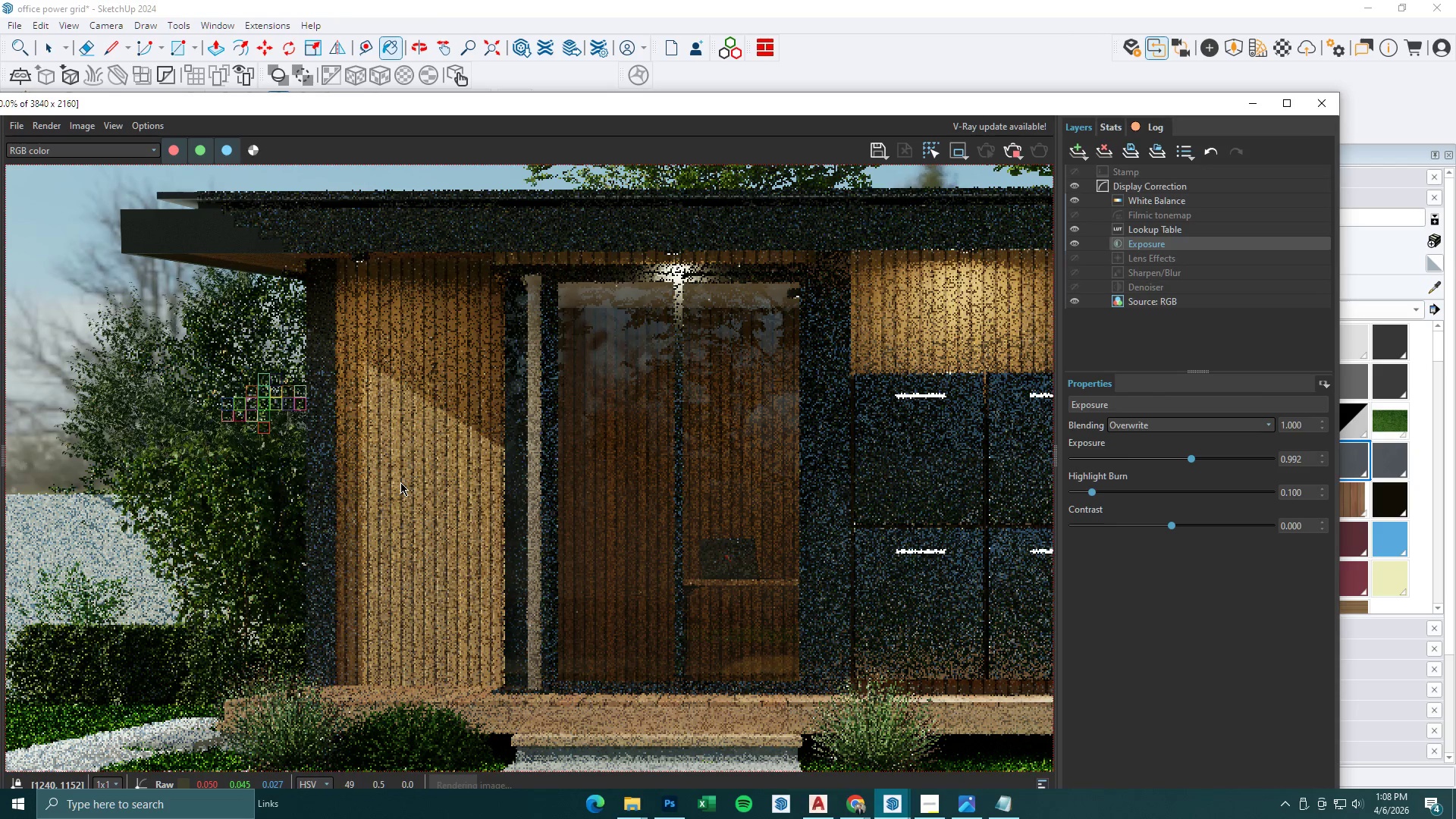 
scroll: coordinate [234, 387], scroll_direction: up, amount: 1.0
 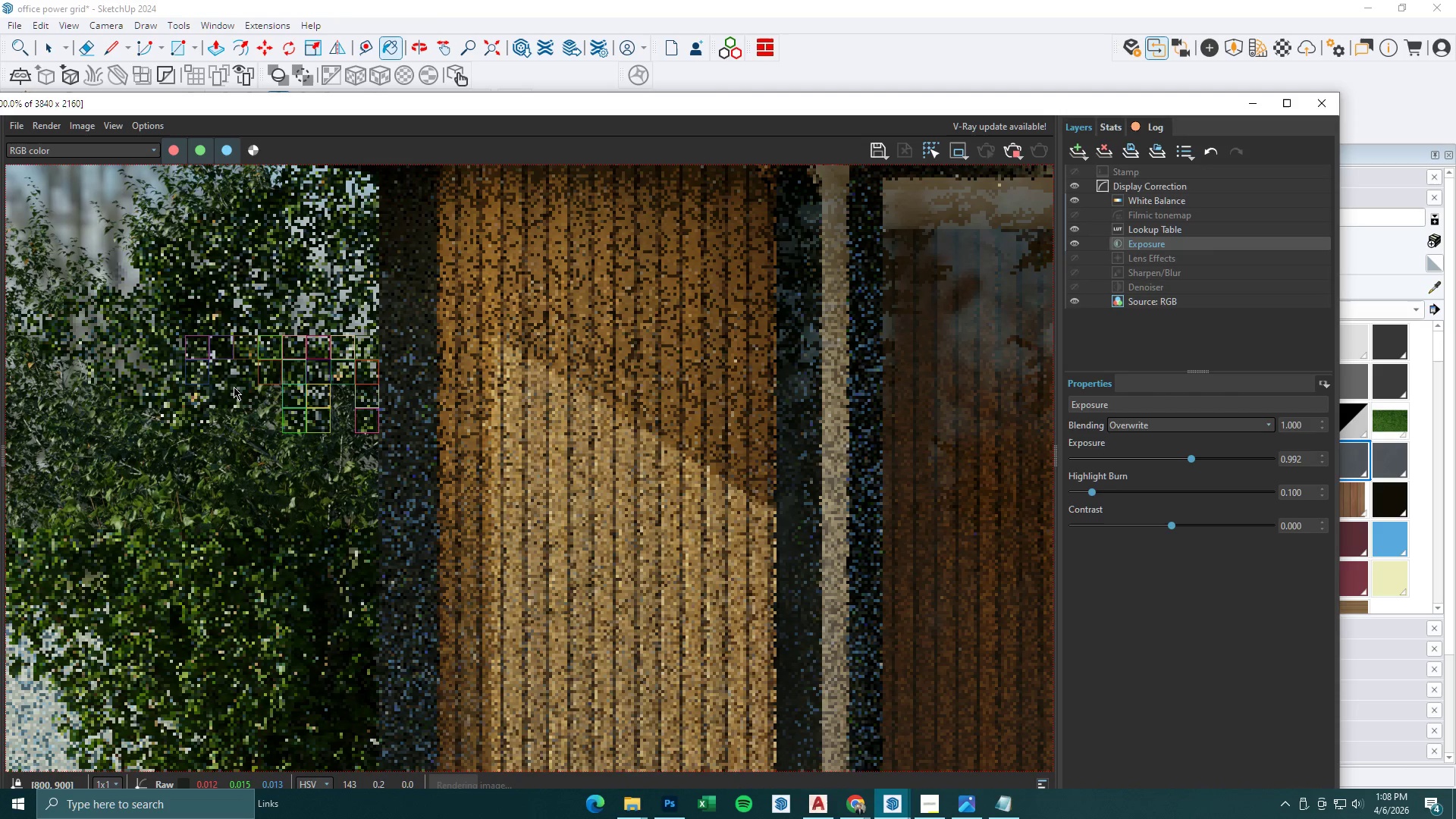 
scroll: coordinate [234, 387], scroll_direction: down, amount: 1.0
 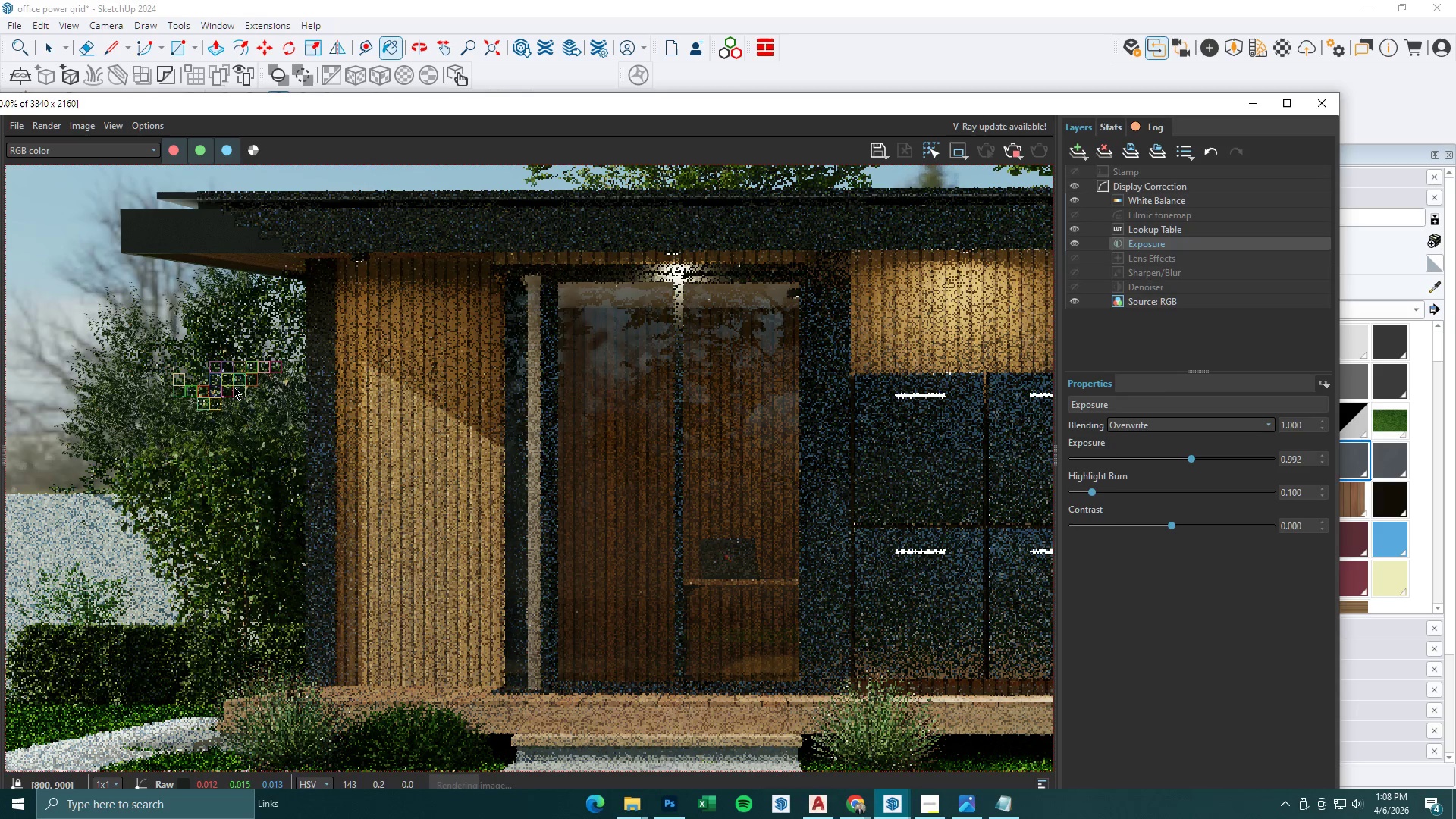 
scroll: coordinate [240, 382], scroll_direction: up, amount: 2.0
 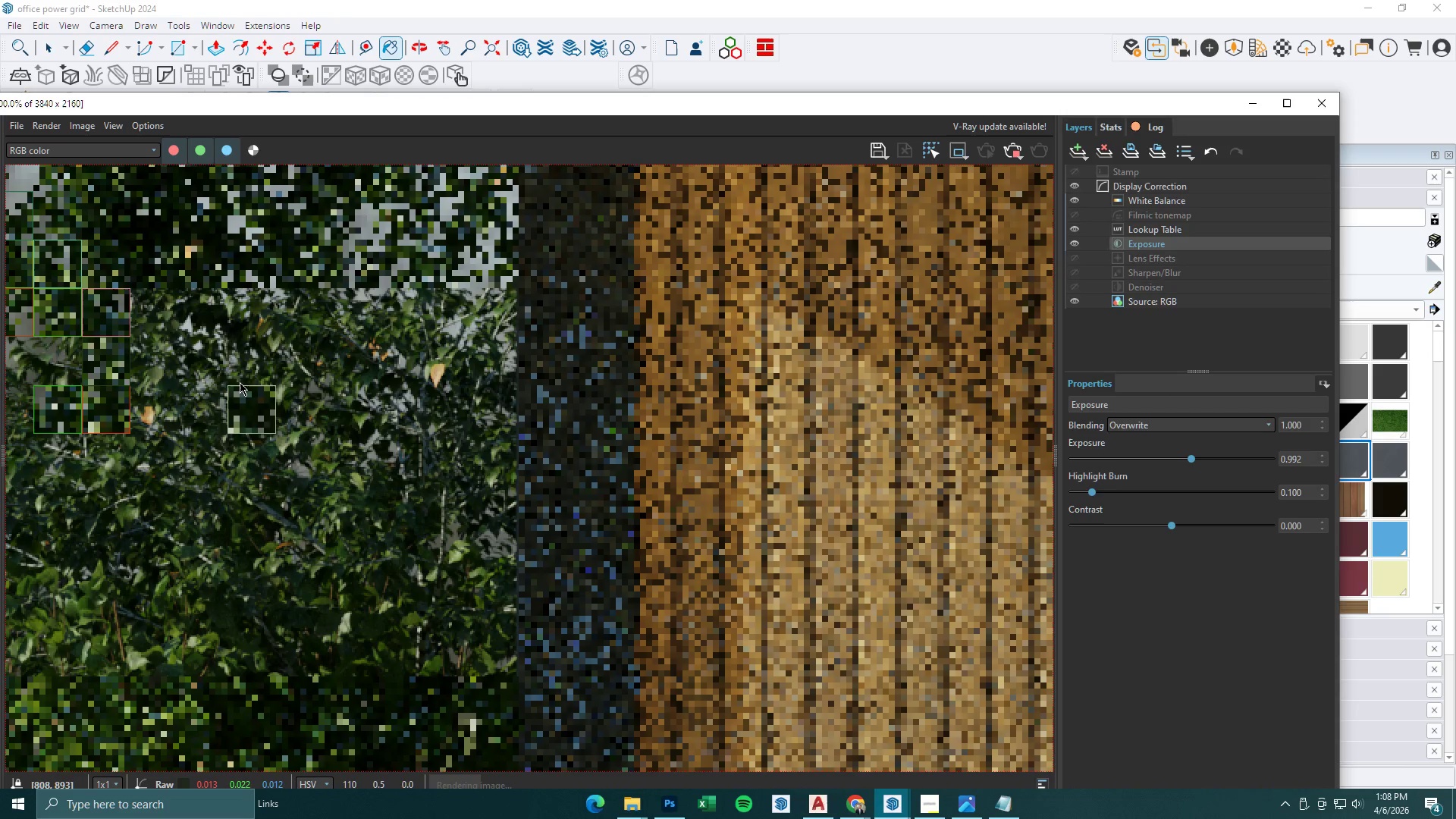 
scroll: coordinate [240, 382], scroll_direction: down, amount: 1.0
 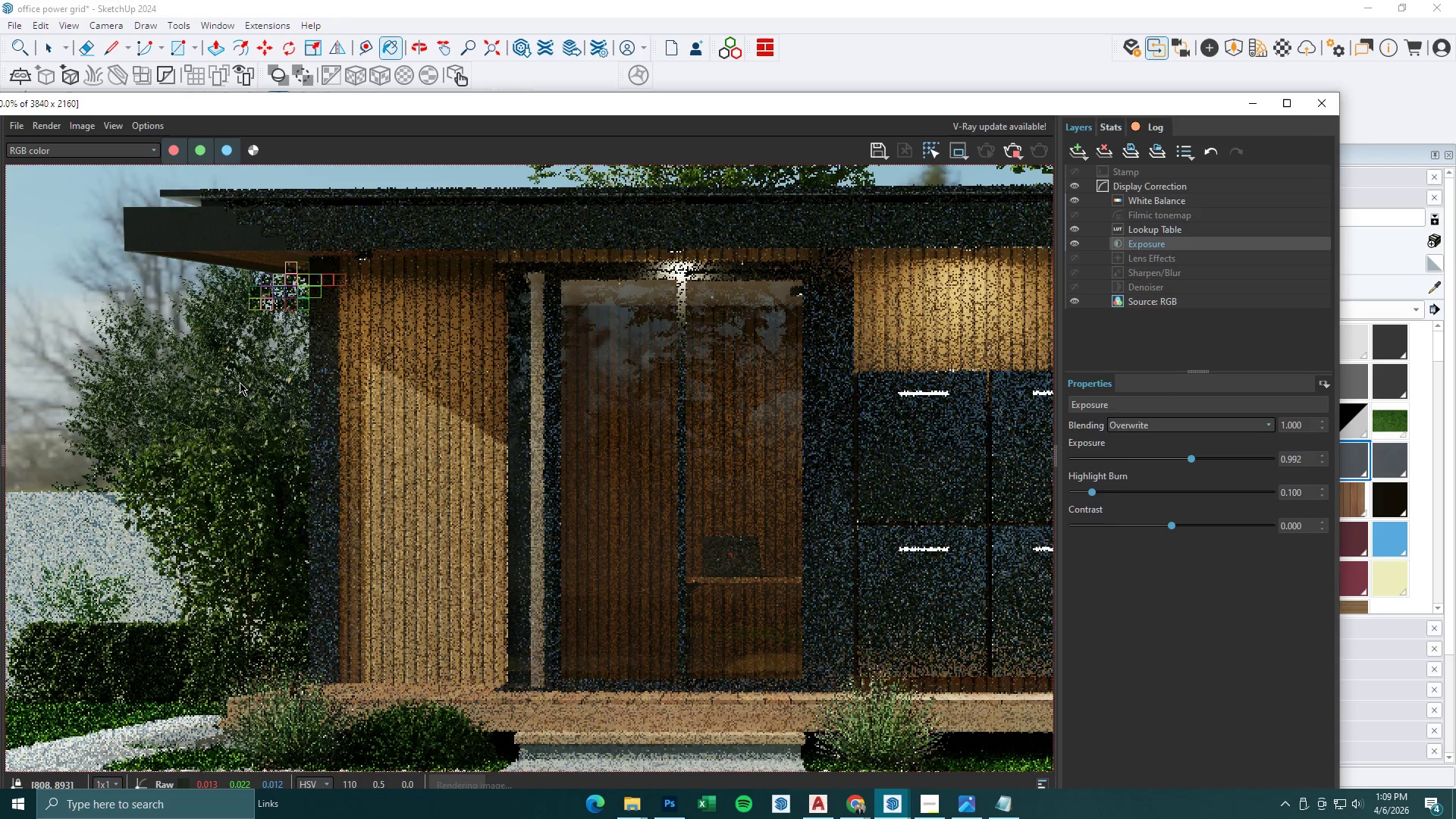 
wait(26.97)
 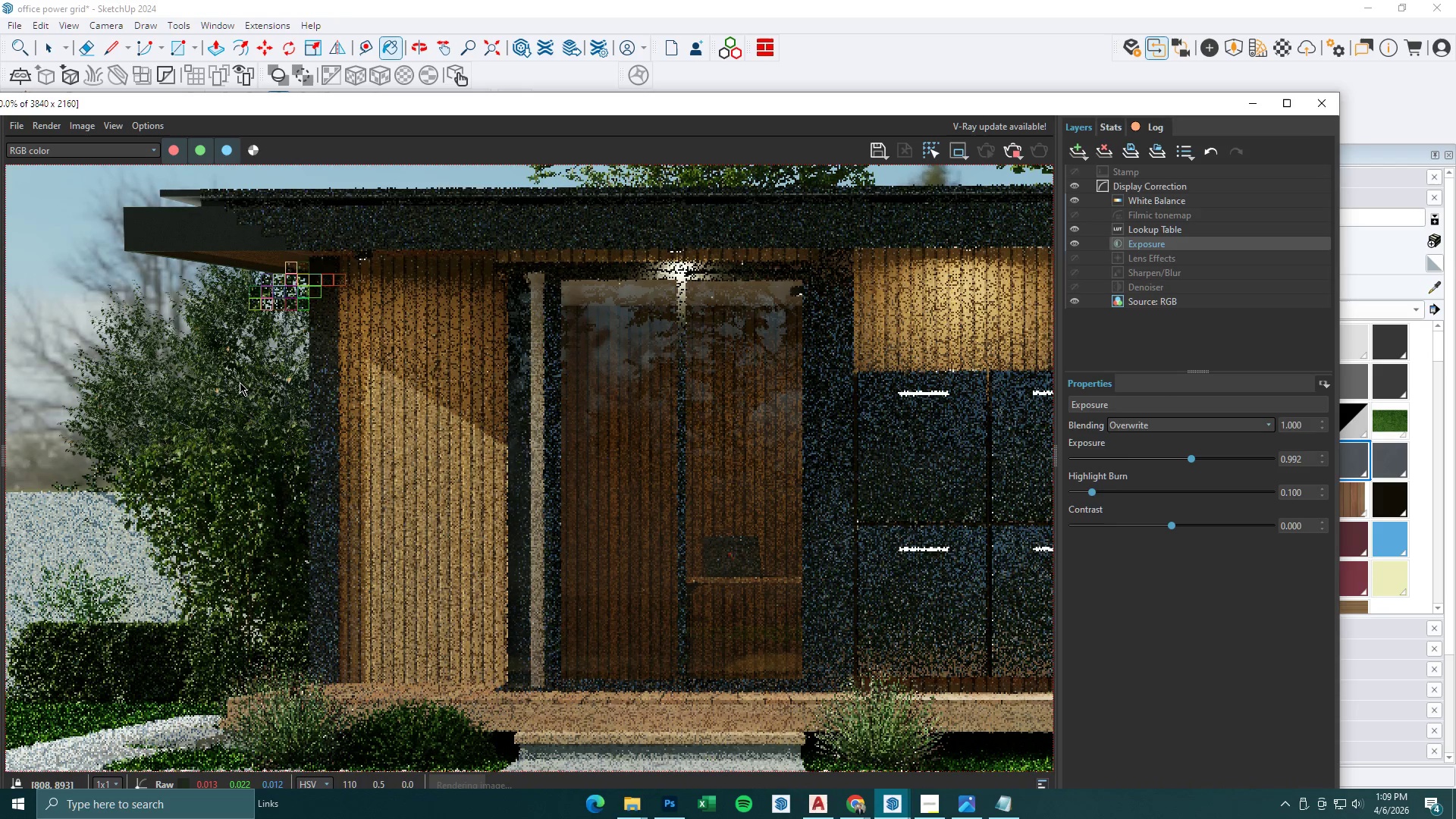 
scroll: coordinate [346, 322], scroll_direction: up, amount: 1.0
 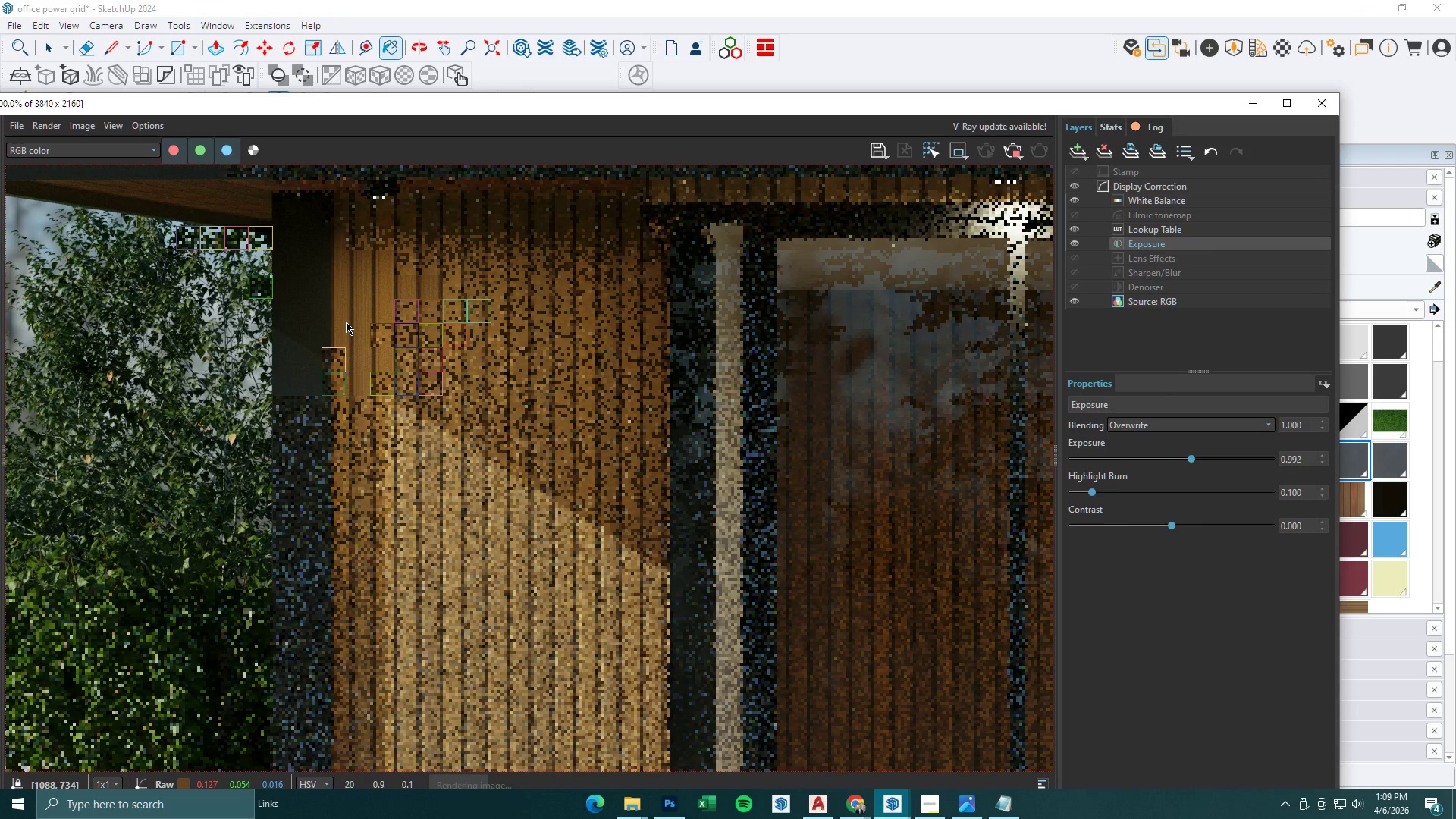 
scroll: coordinate [346, 322], scroll_direction: down, amount: 1.0
 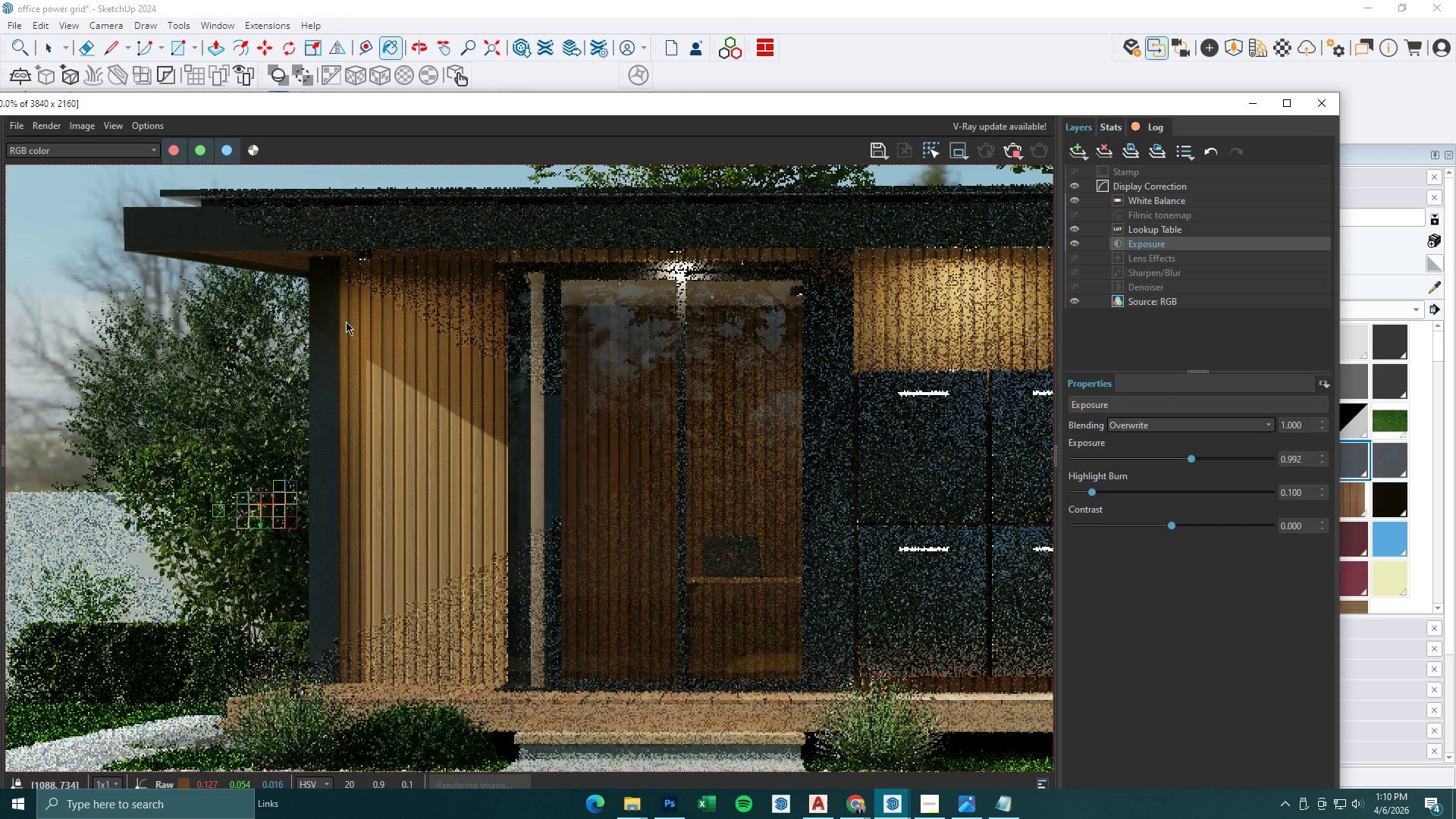 
wait(75.51)
 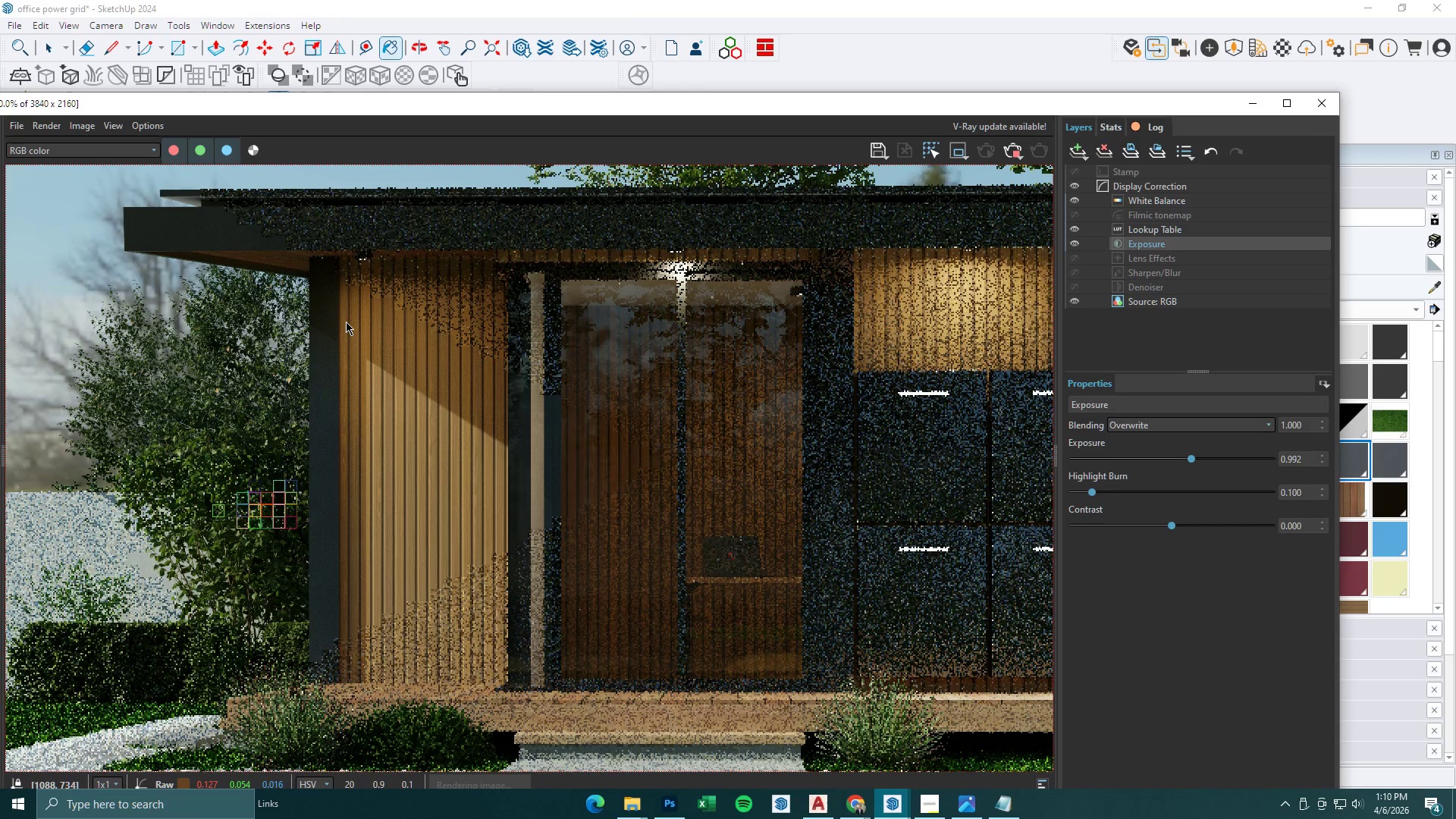 
scroll: coordinate [330, 331], scroll_direction: down, amount: 1.0
 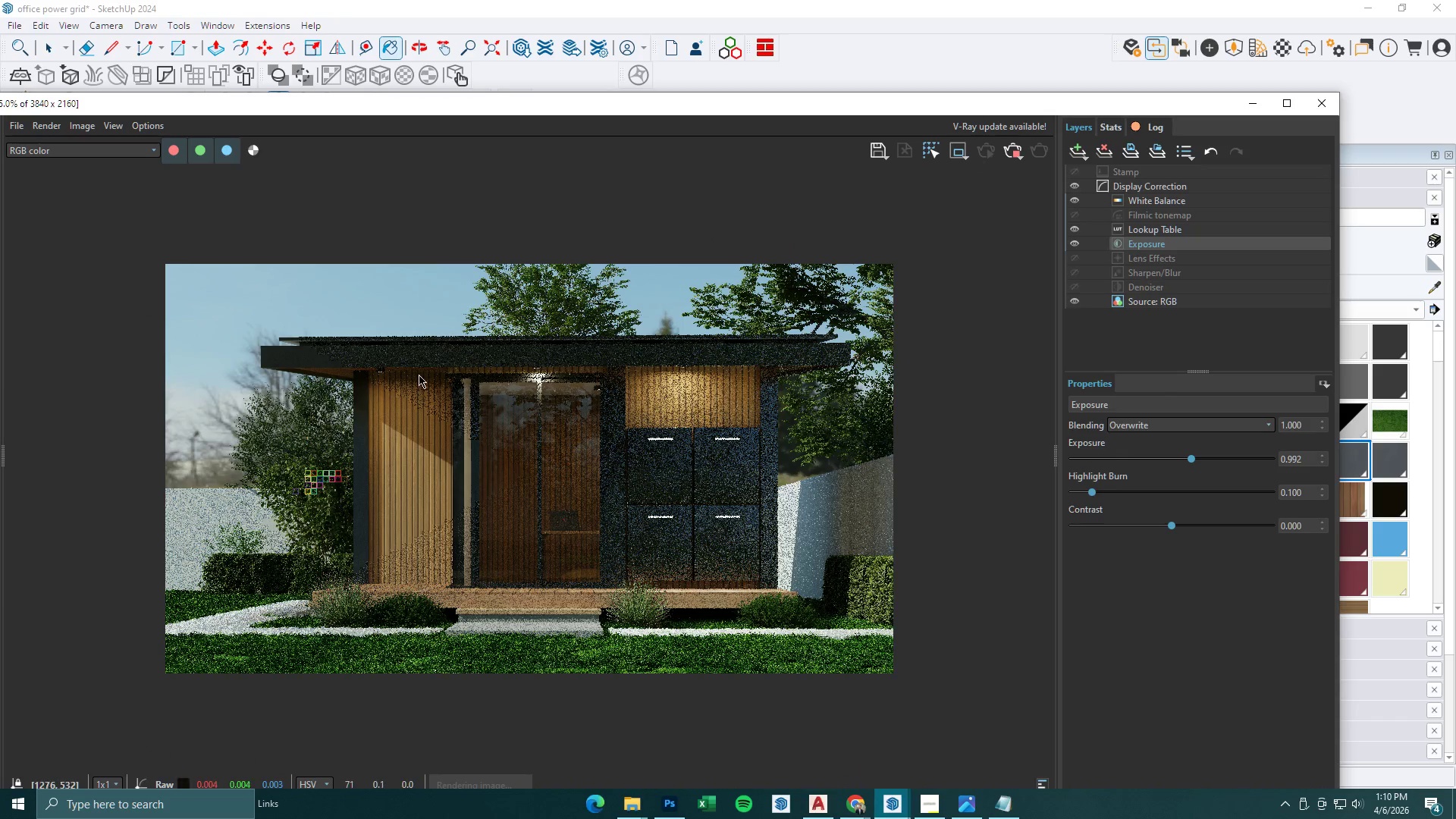 
scroll: coordinate [439, 412], scroll_direction: up, amount: 1.0
 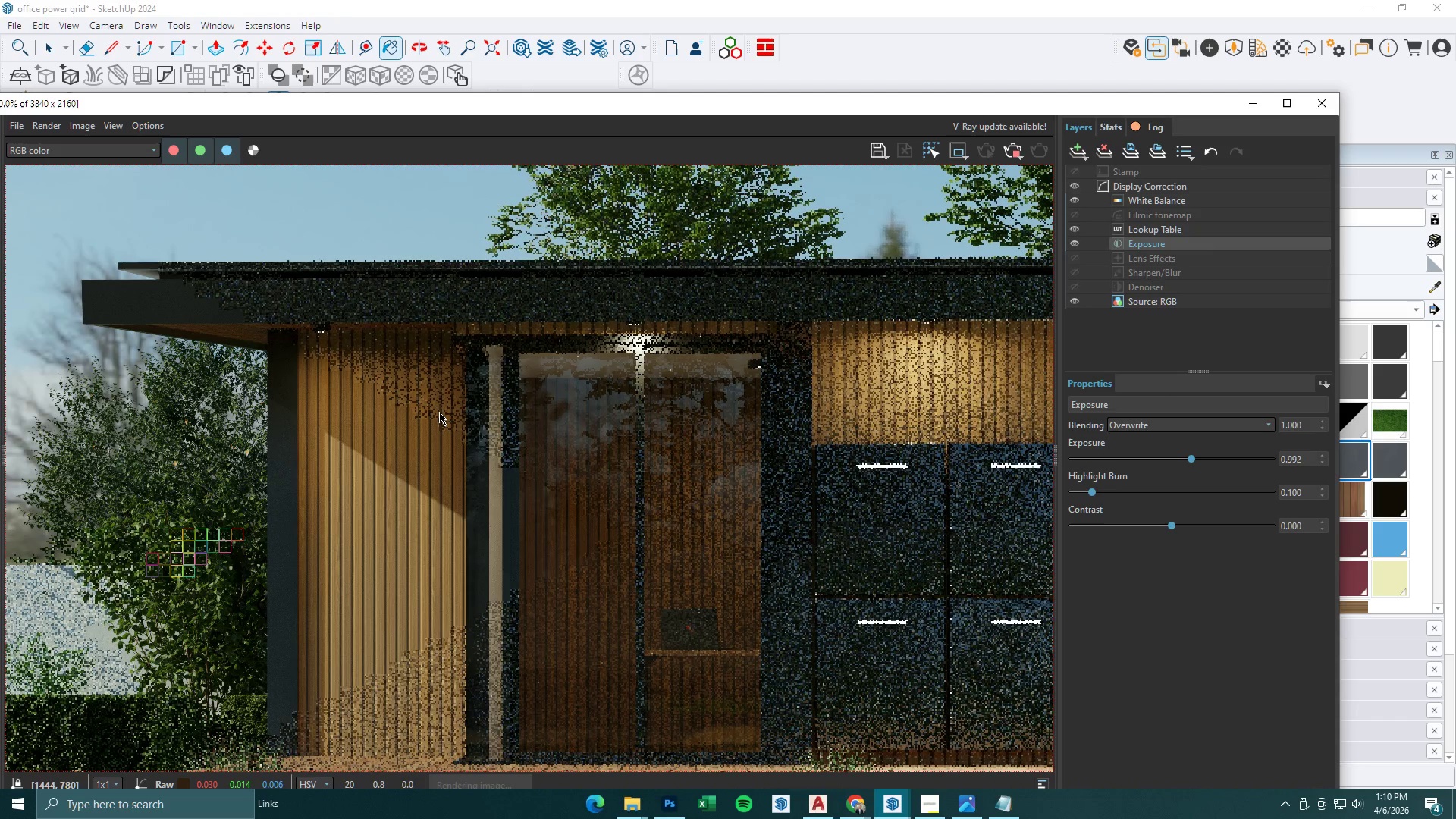 
scroll: coordinate [439, 412], scroll_direction: down, amount: 1.0
 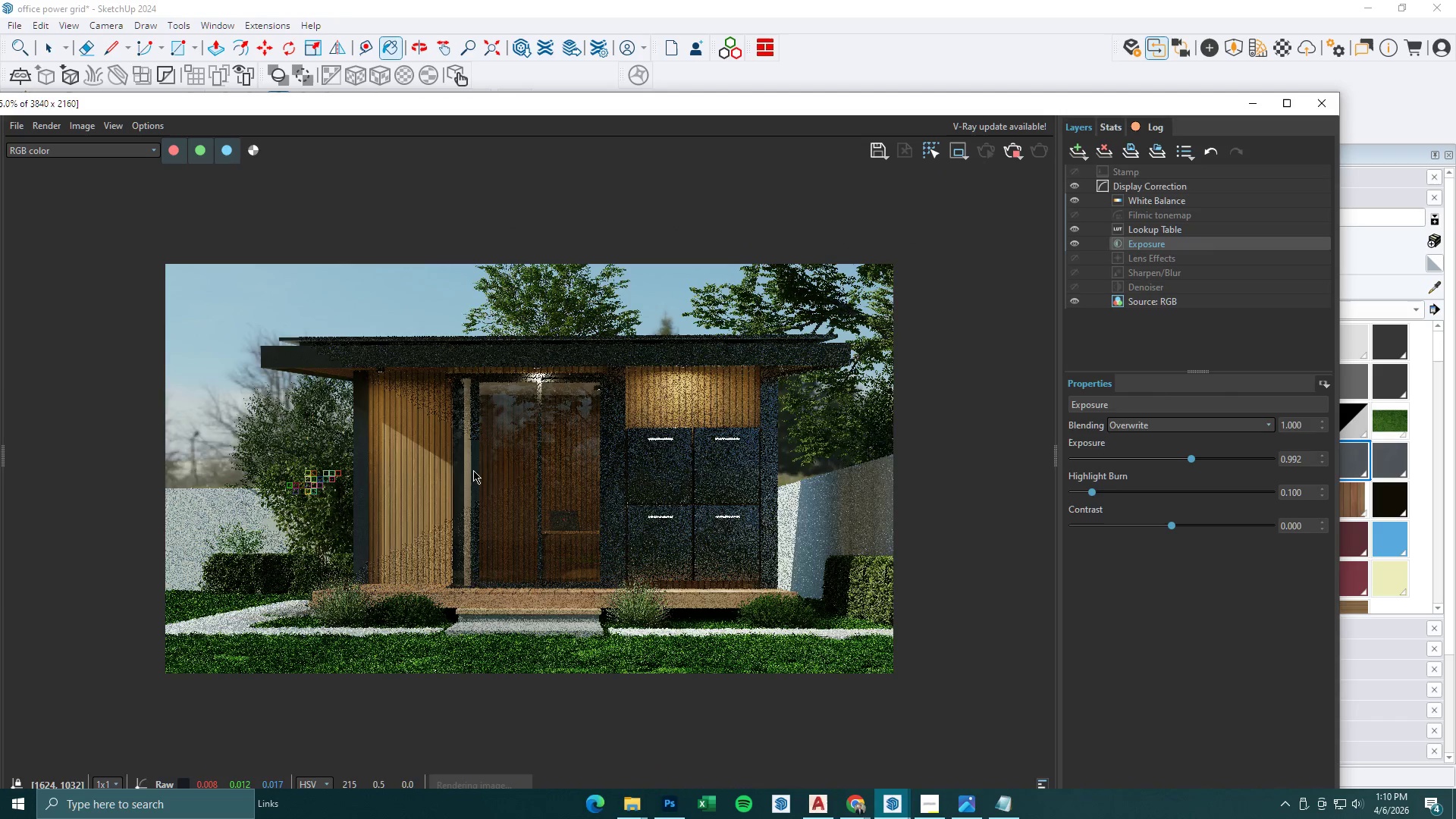 
scroll: coordinate [472, 472], scroll_direction: up, amount: 1.0
 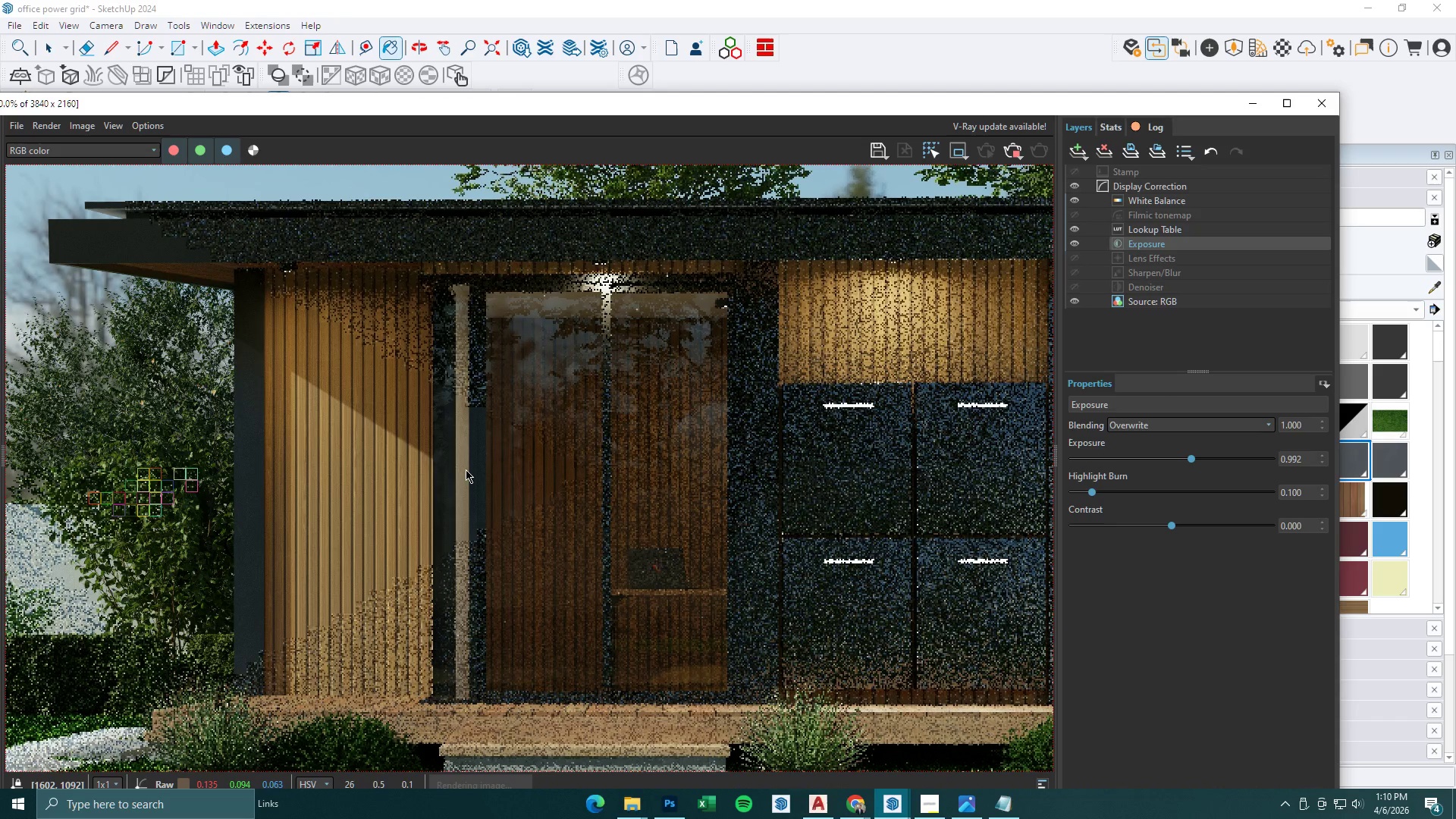 
scroll: coordinate [466, 469], scroll_direction: down, amount: 1.0
 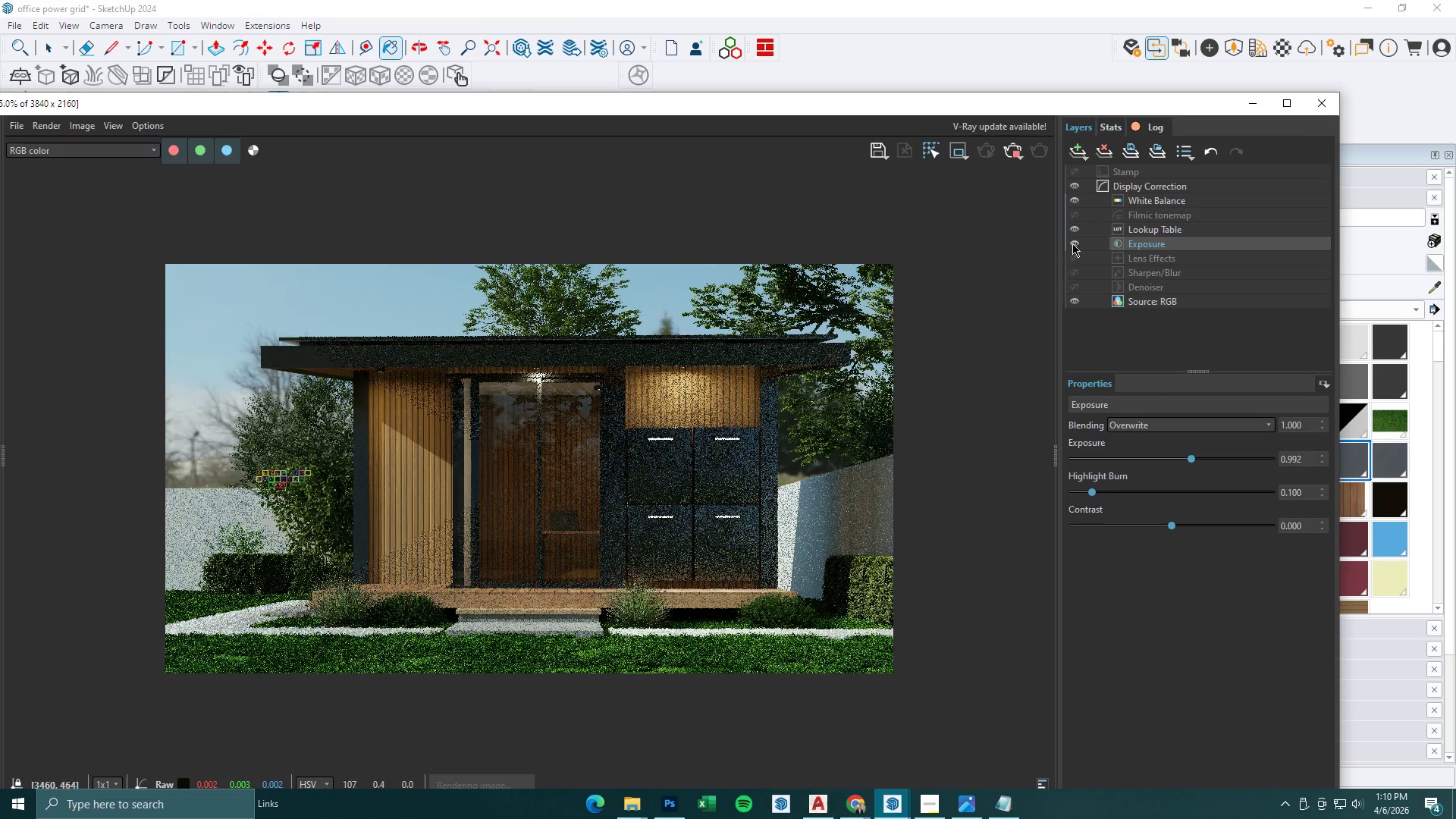 
wait(5.58)
 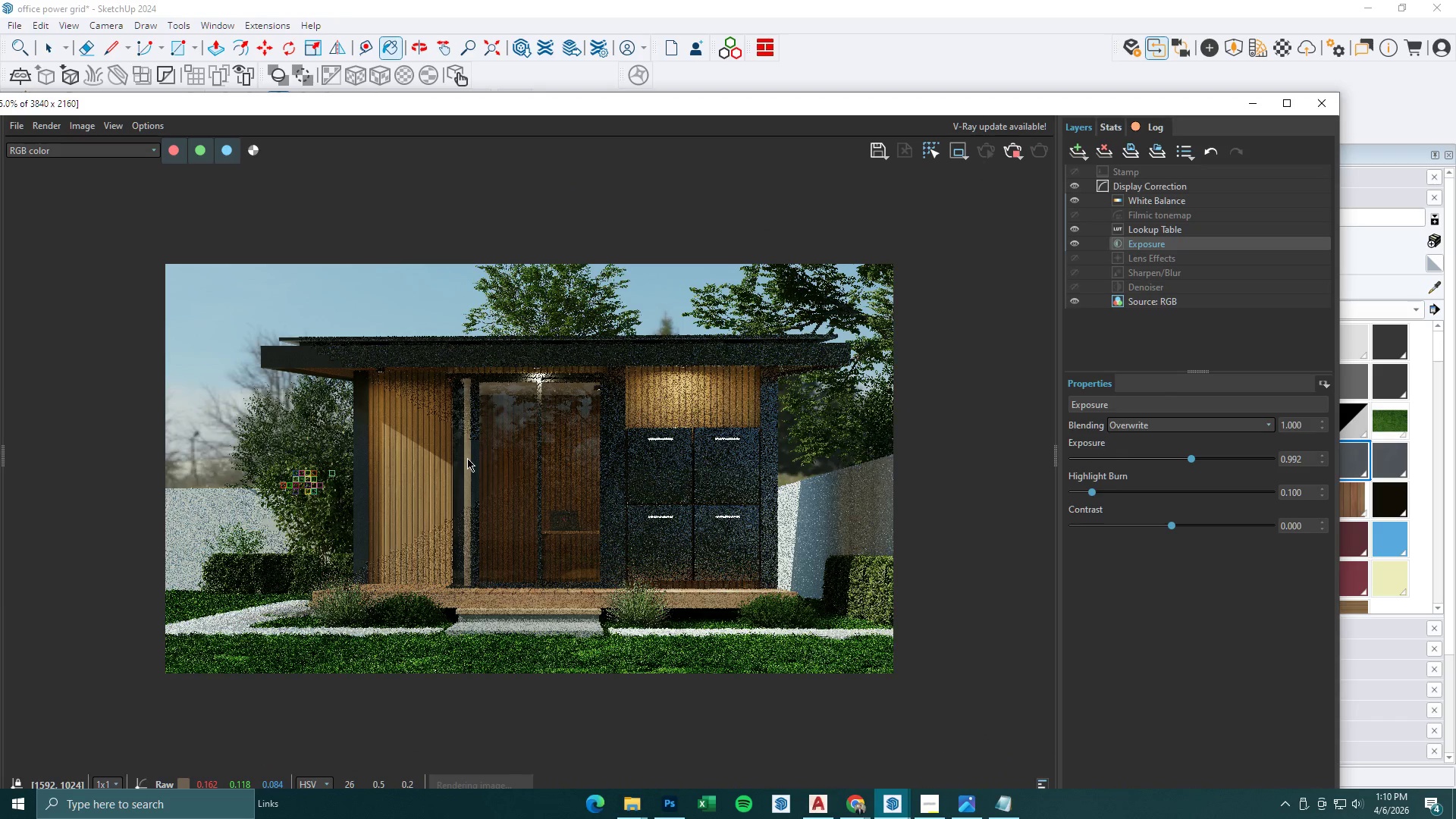 
scroll: coordinate [279, 590], scroll_direction: up, amount: 1.0
 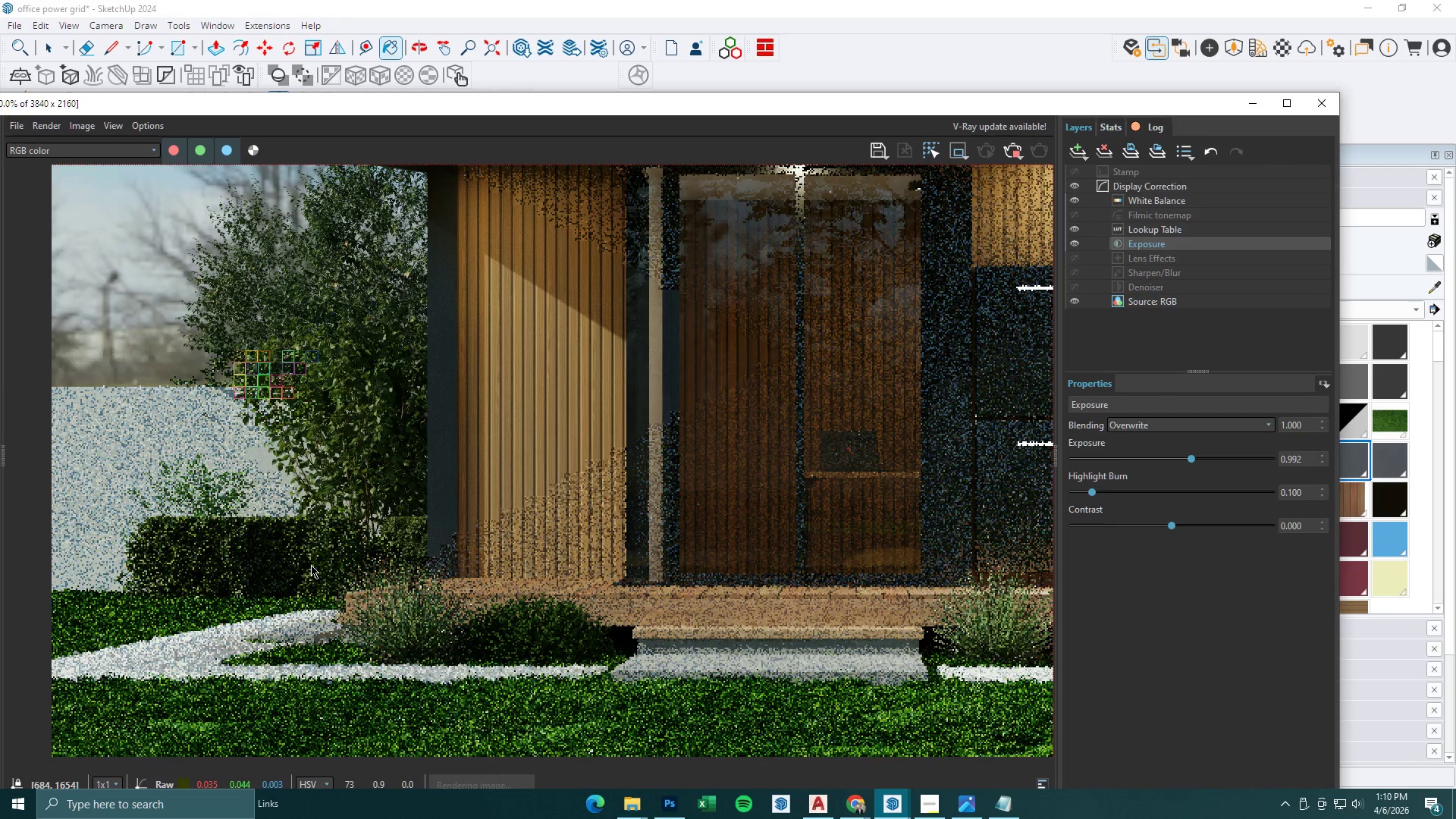 
scroll: coordinate [381, 547], scroll_direction: none, amount: 0.0
 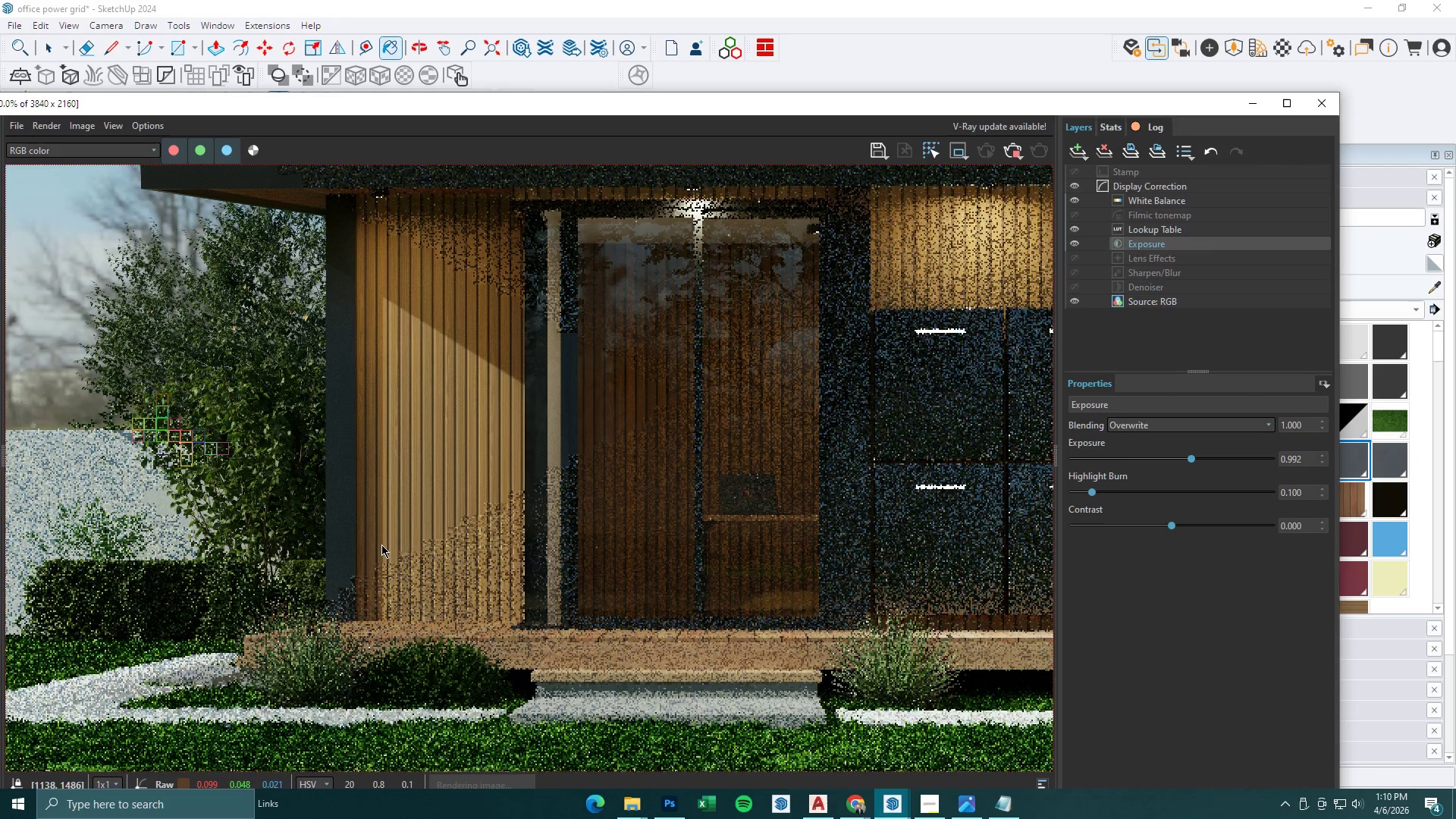 
scroll: coordinate [381, 544], scroll_direction: down, amount: 1.0
 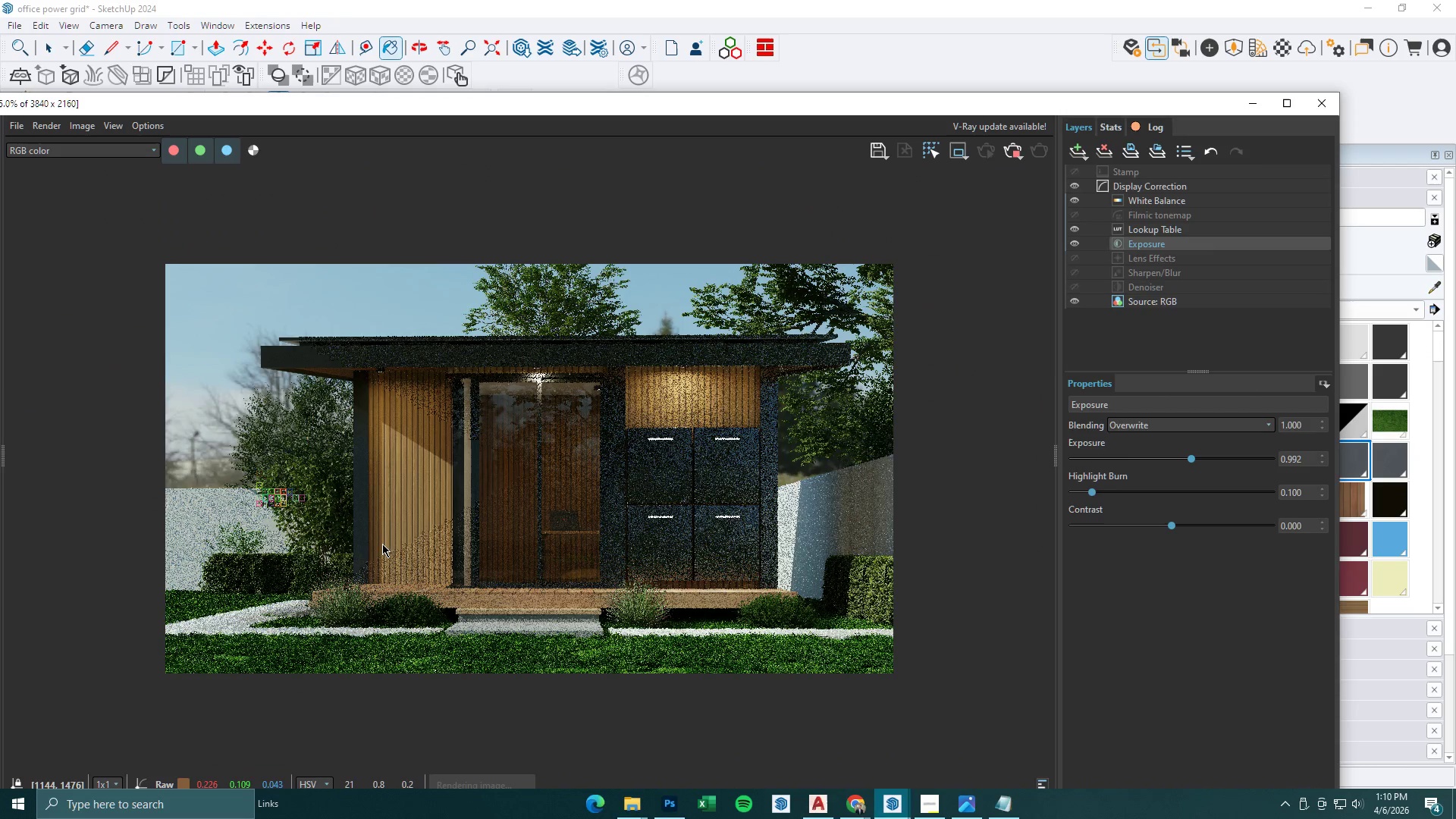 
scroll: coordinate [372, 435], scroll_direction: up, amount: 1.0
 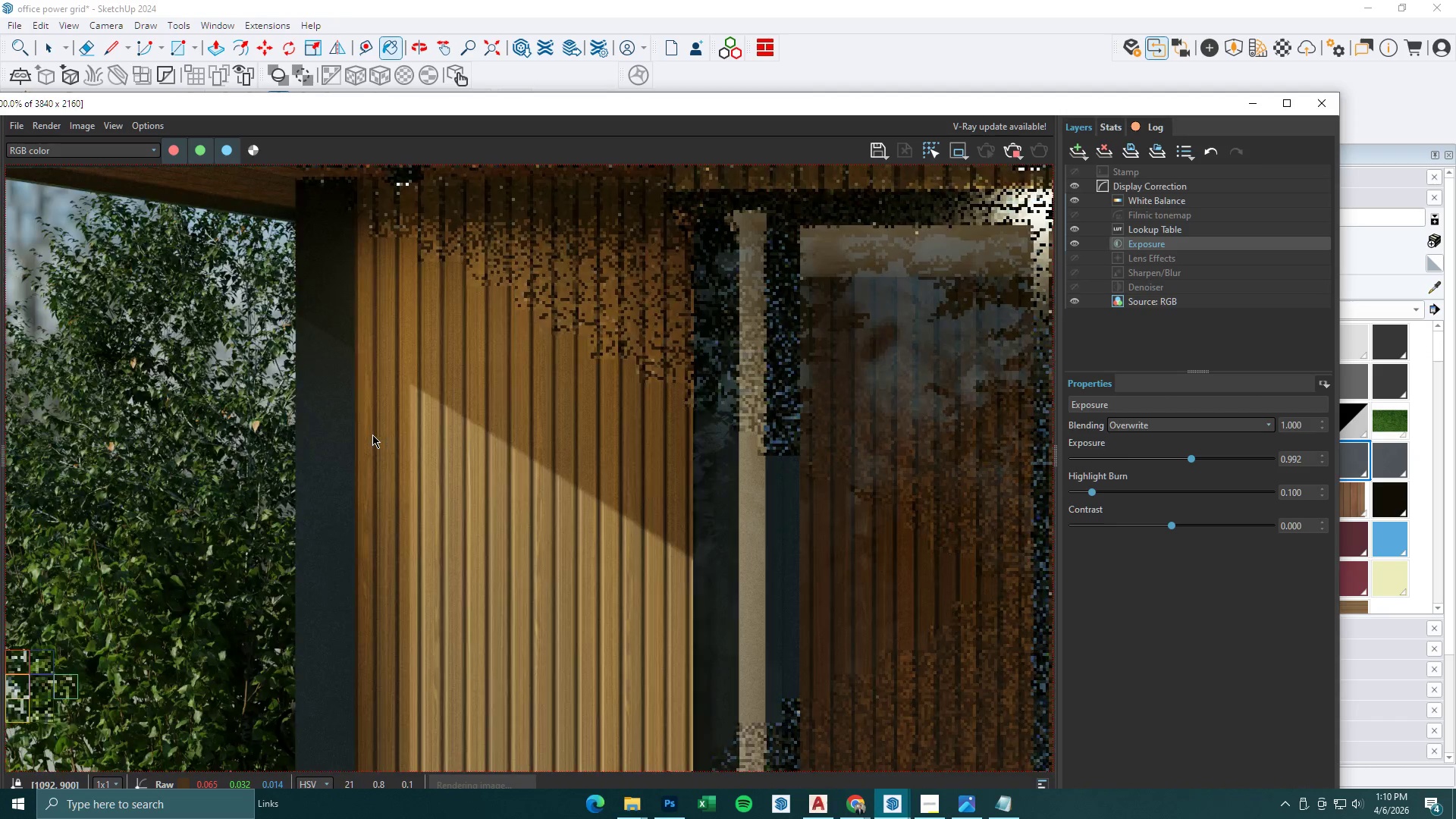 
scroll: coordinate [372, 435], scroll_direction: down, amount: 1.0
 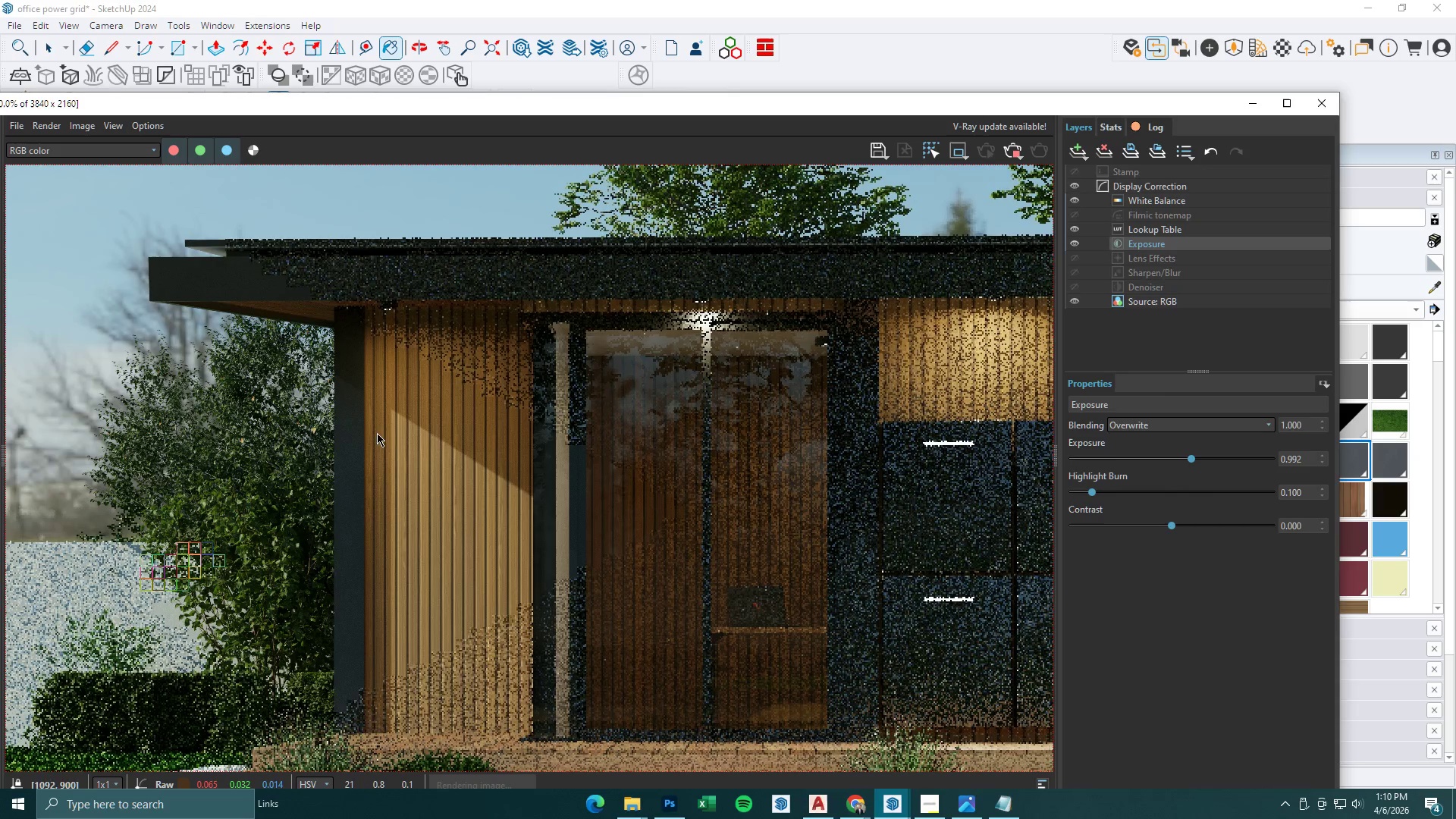 
scroll: coordinate [394, 428], scroll_direction: up, amount: 2.0
 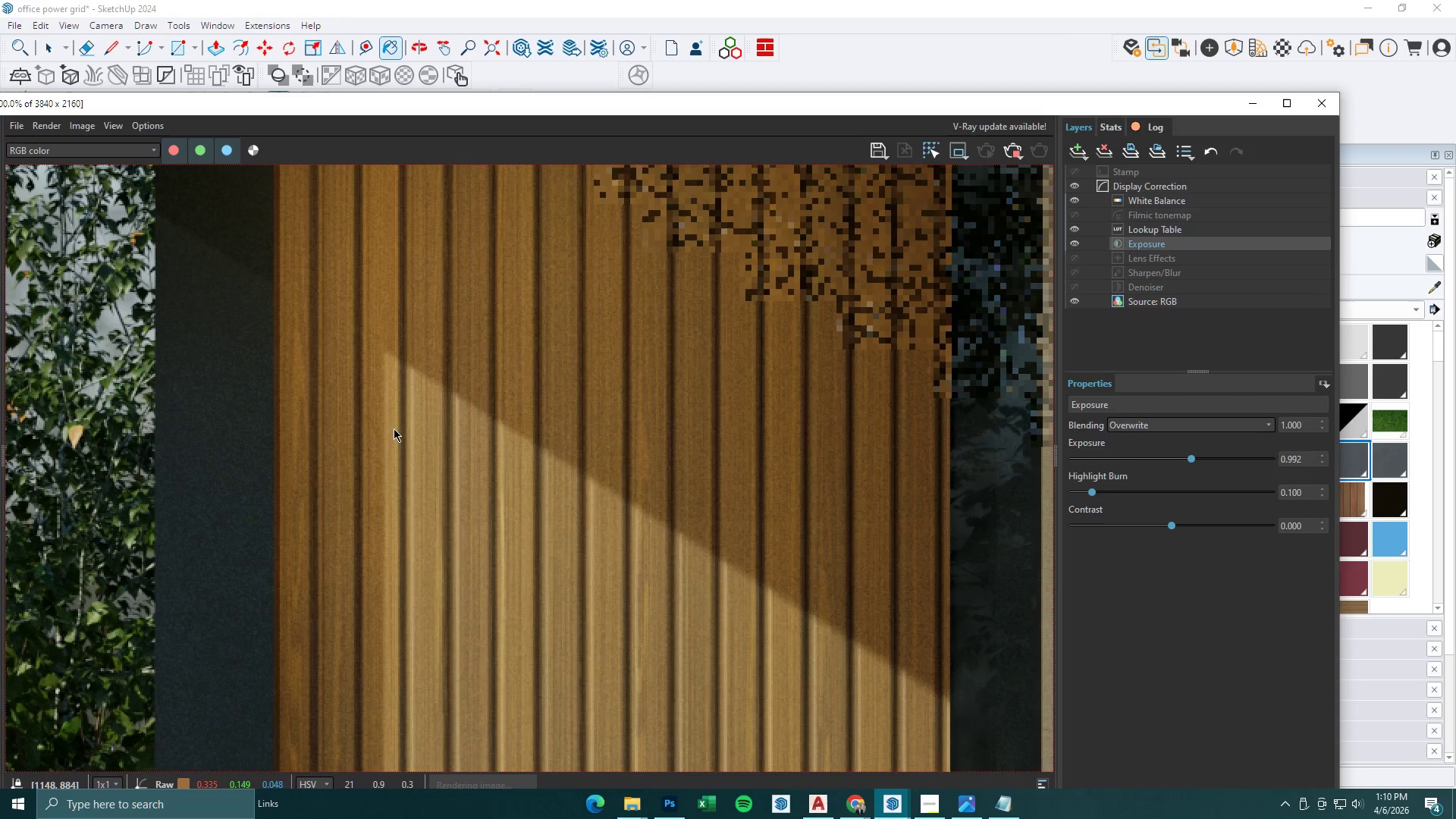 
scroll: coordinate [394, 428], scroll_direction: down, amount: 1.0
 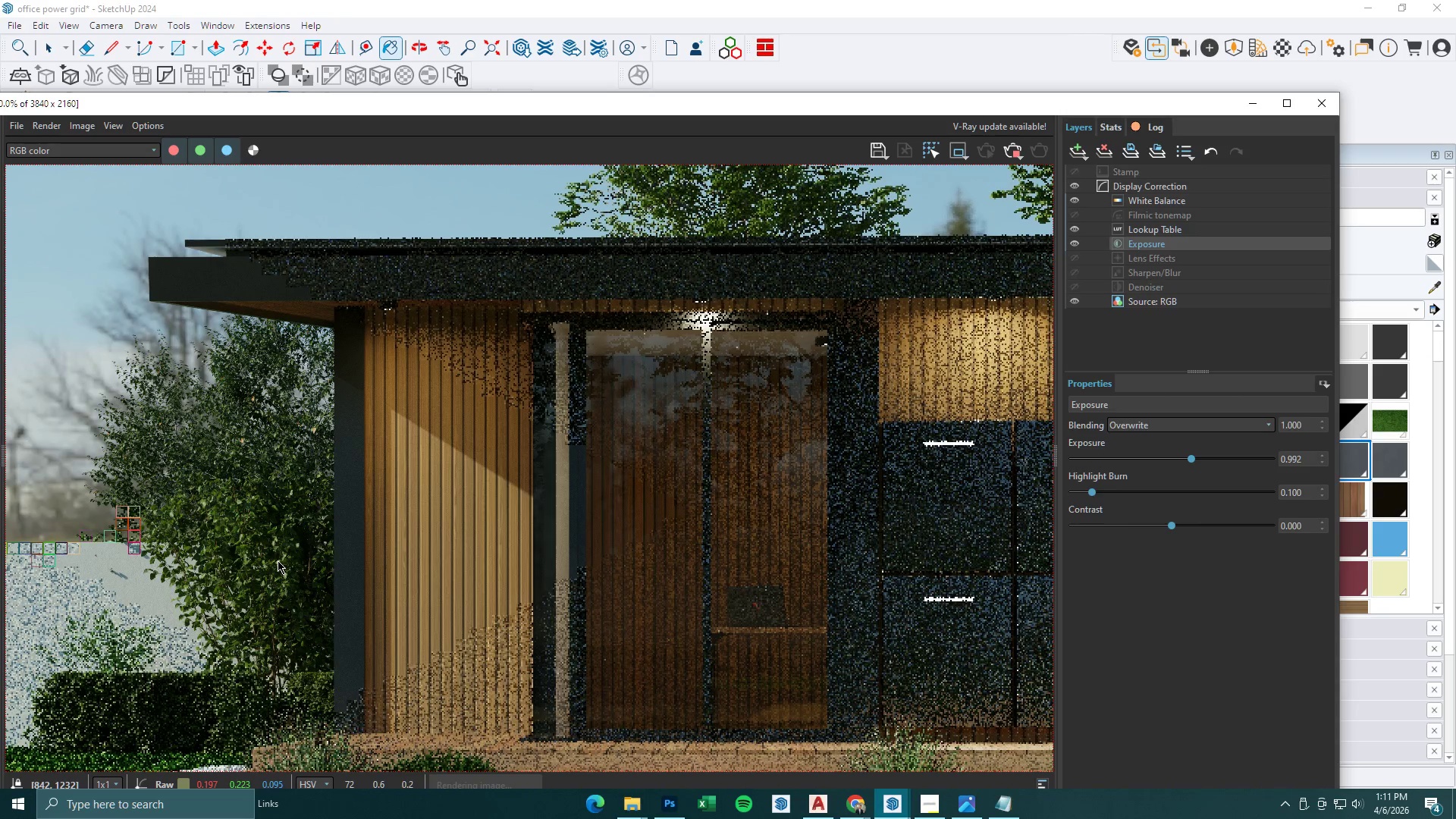 
scroll: coordinate [111, 566], scroll_direction: up, amount: 2.0
 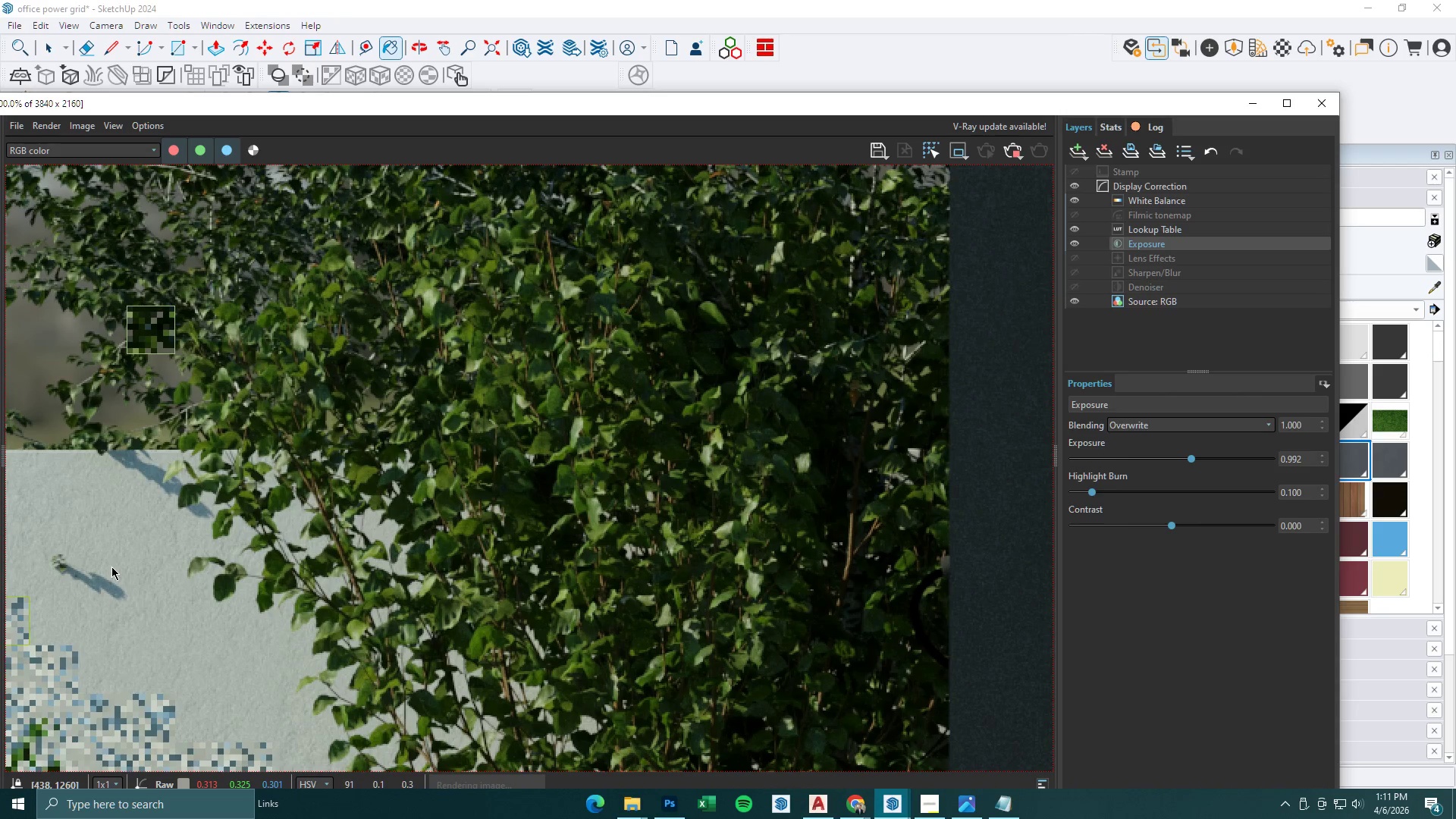 
scroll: coordinate [111, 566], scroll_direction: down, amount: 2.0
 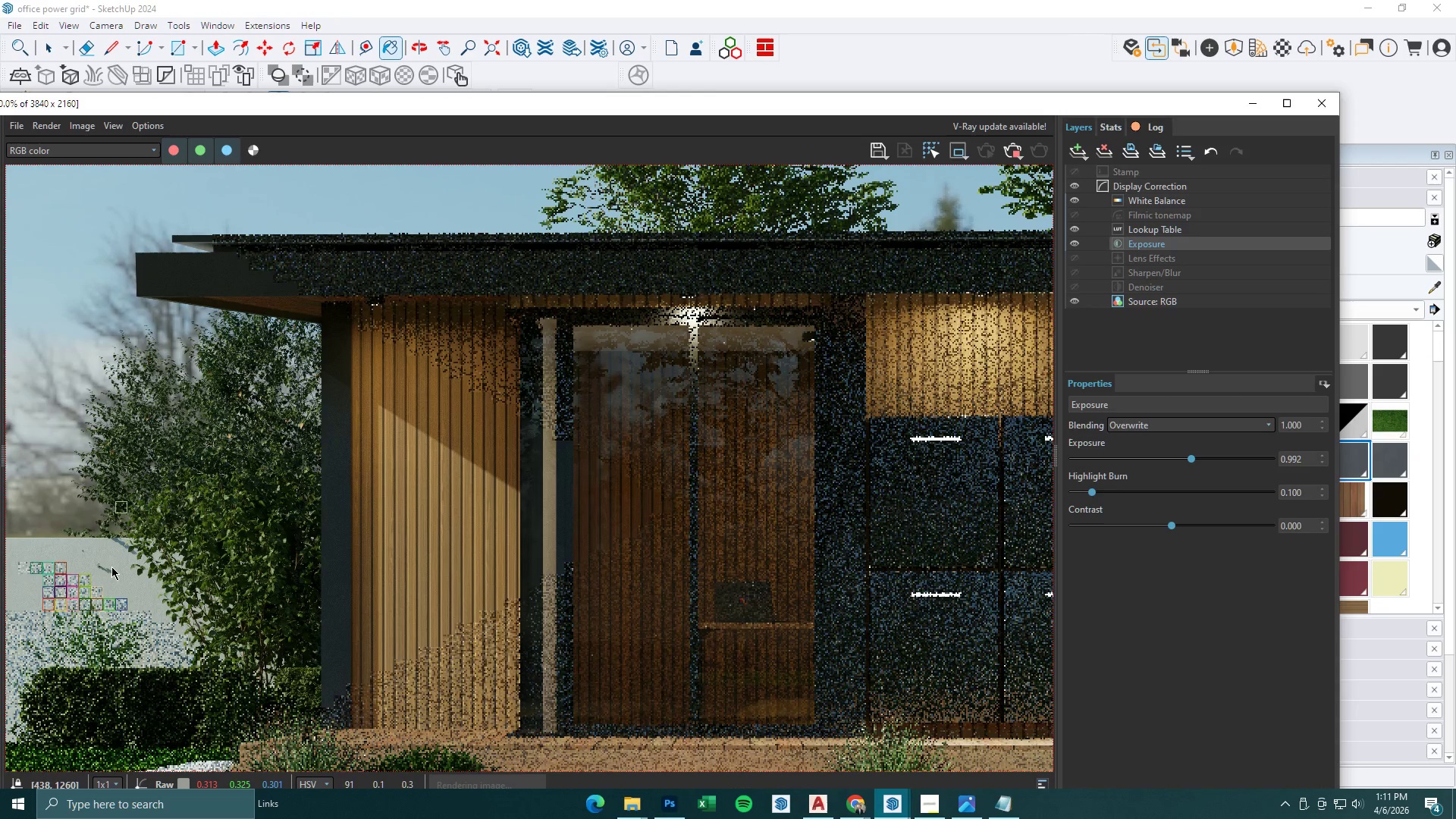 
scroll: coordinate [111, 566], scroll_direction: none, amount: 0.0
 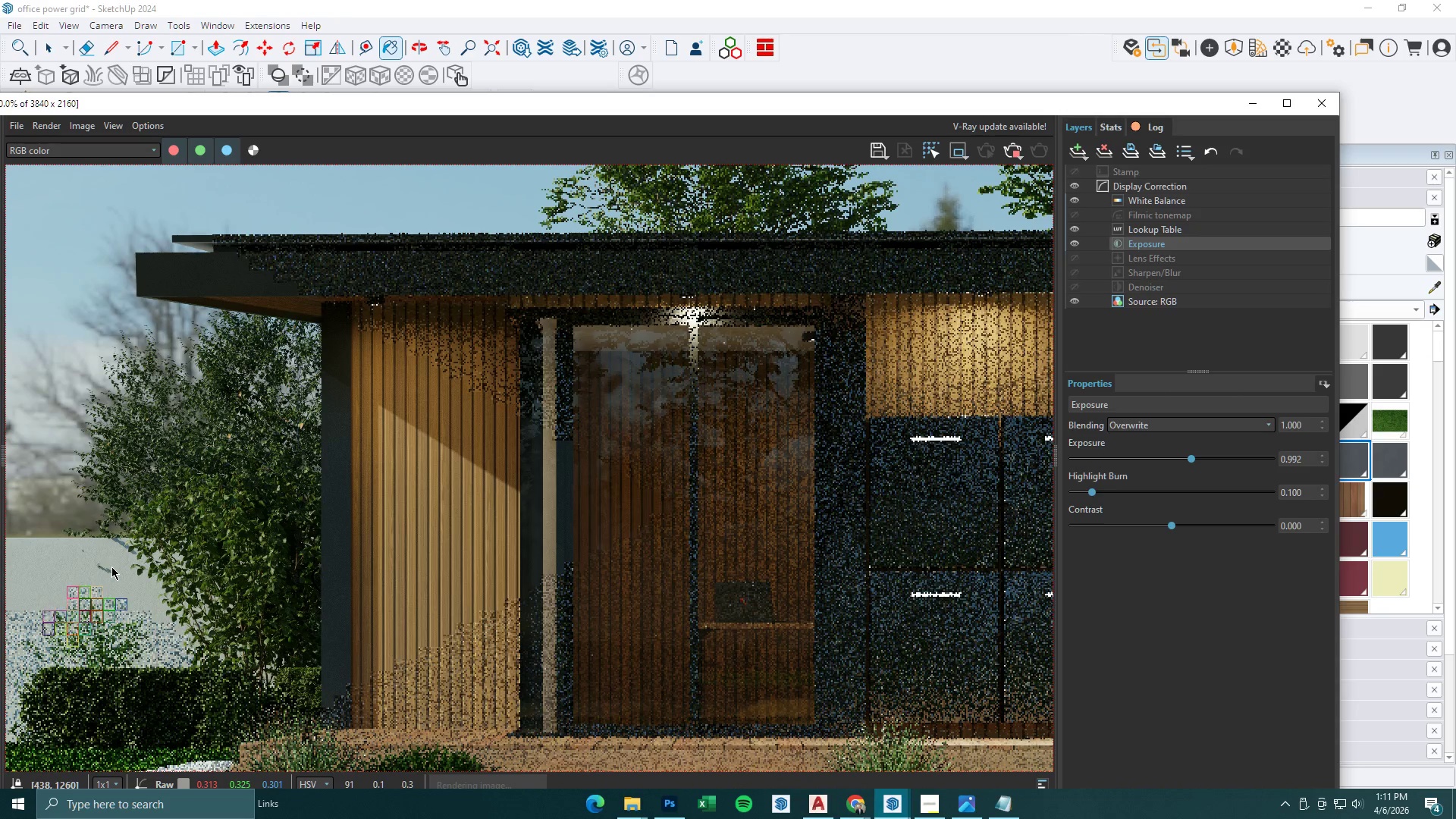 
scroll: coordinate [111, 566], scroll_direction: down, amount: 1.0
 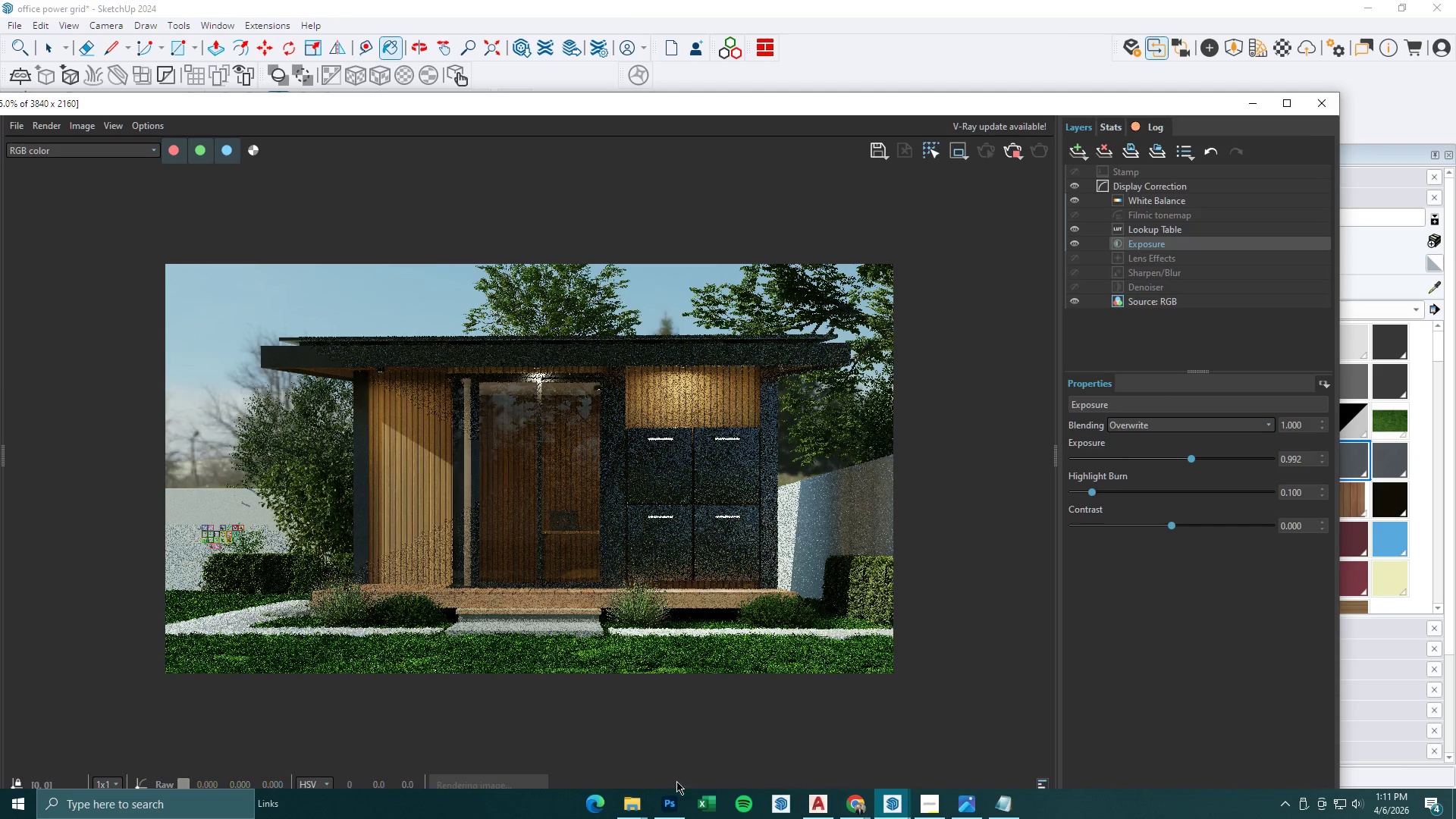 
left_click([930, 803])